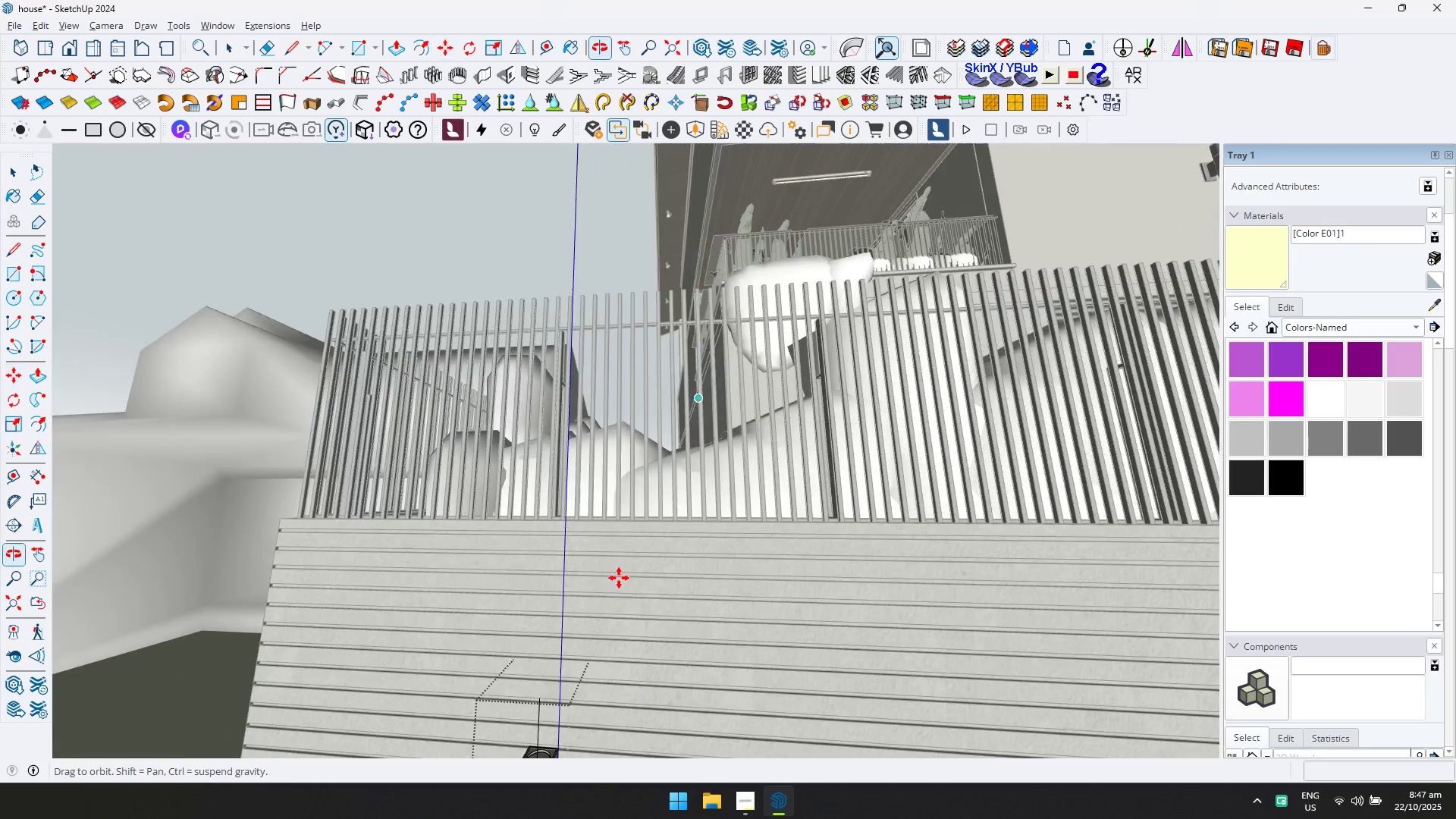 
scroll: coordinate [608, 584], scroll_direction: down, amount: 3.0
 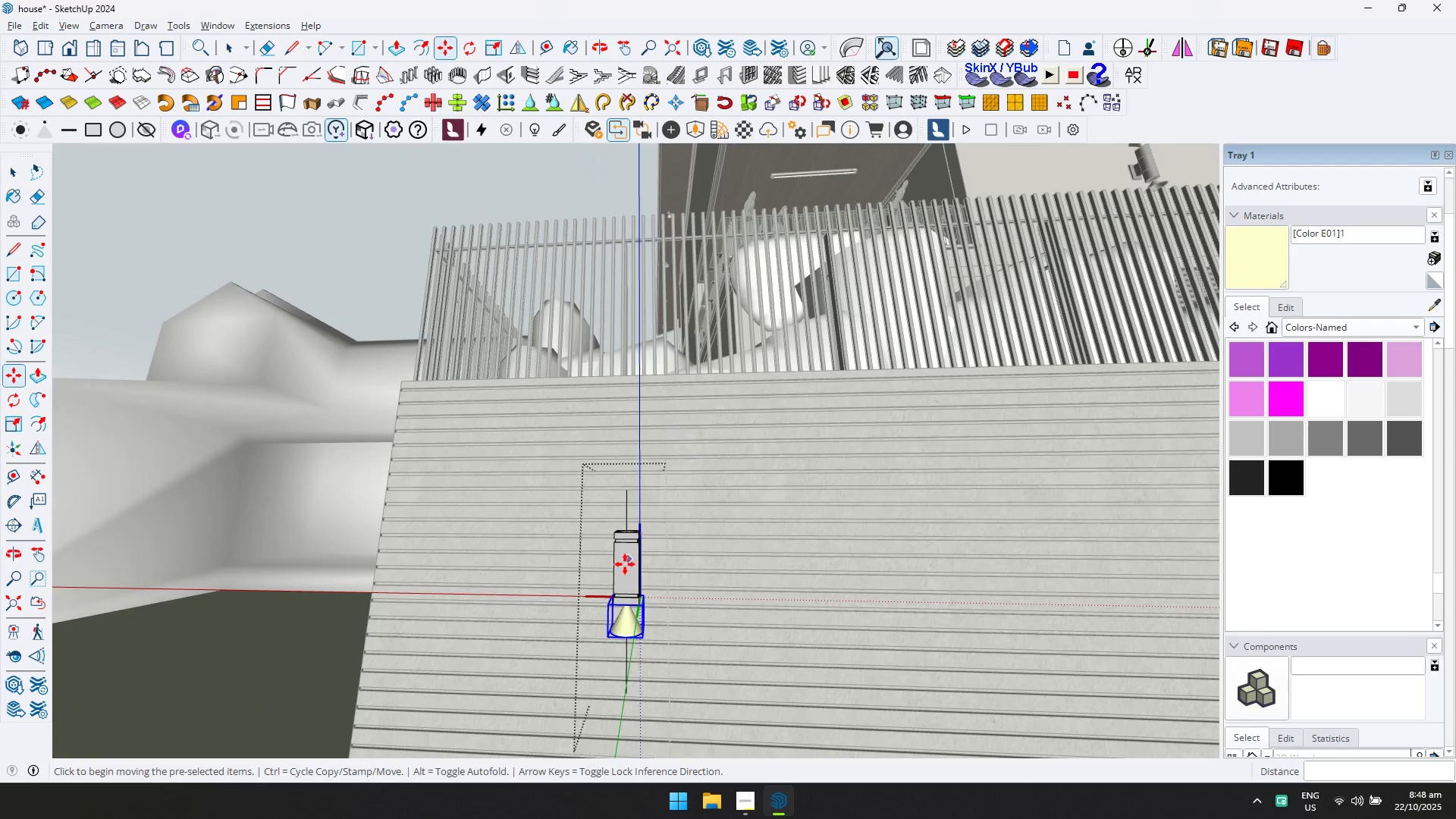 
hold_key(key=ShiftLeft, duration=0.32)
 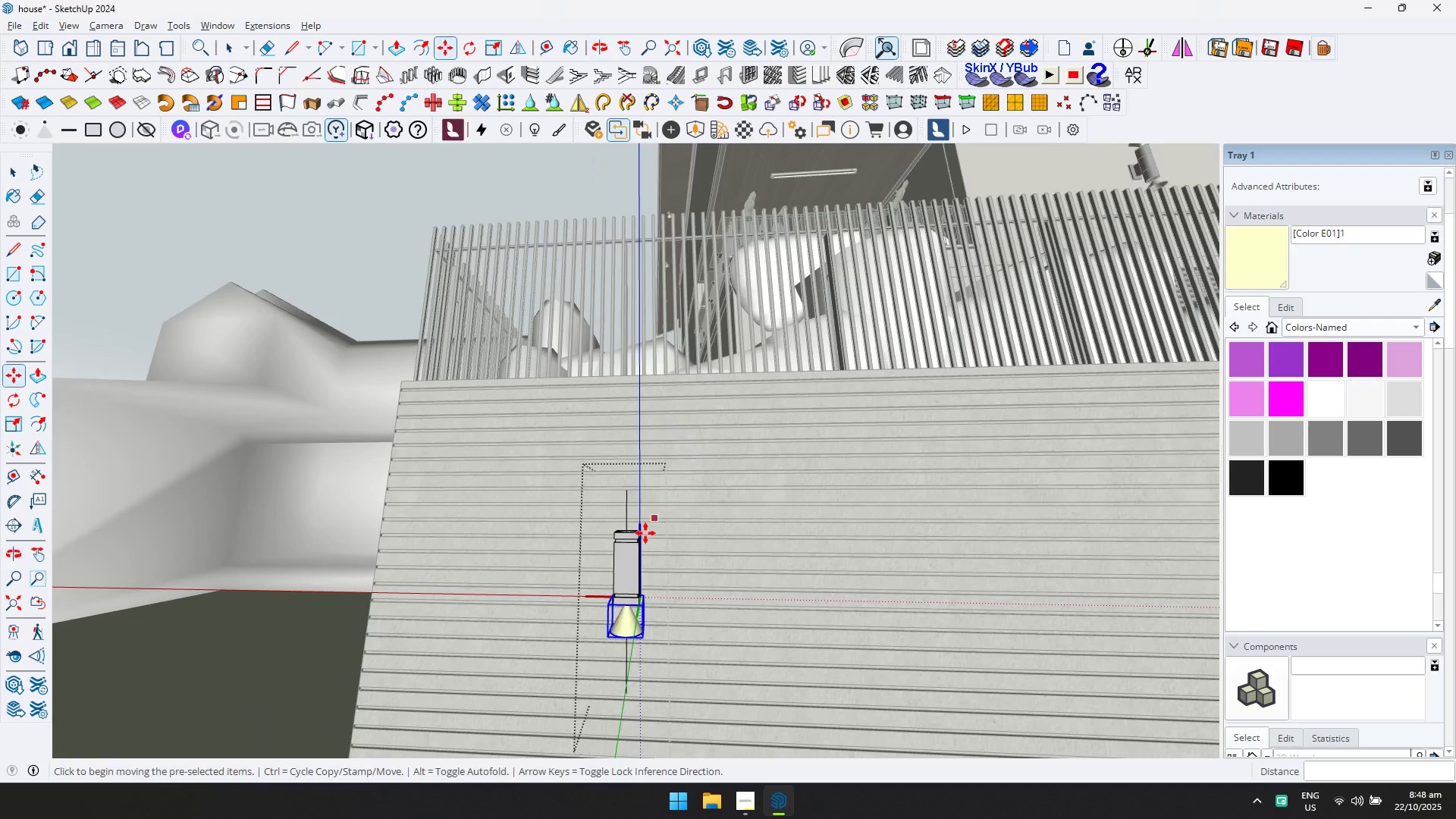 
scroll: coordinate [621, 571], scroll_direction: up, amount: 3.0
 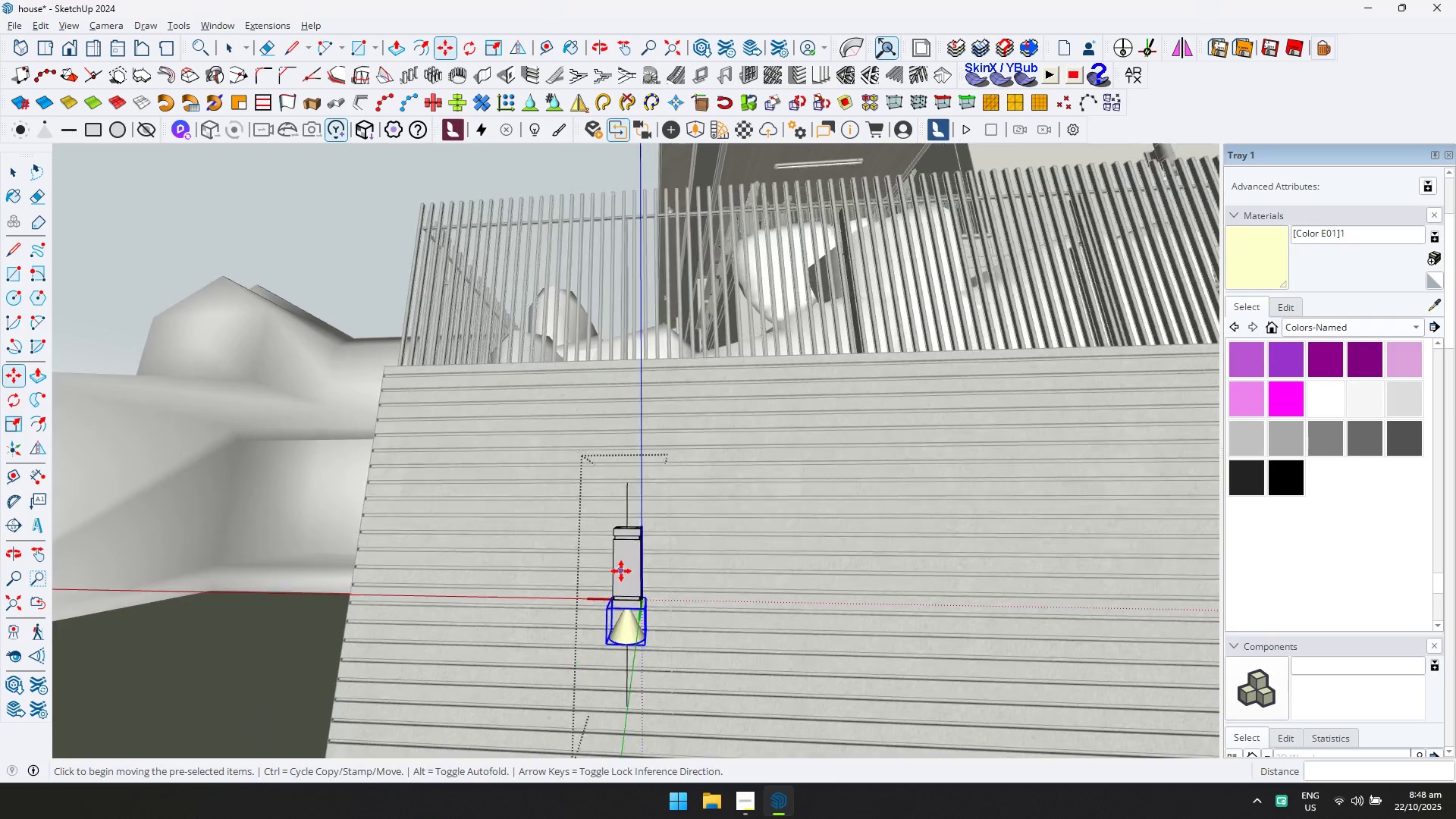 
key(Q)
 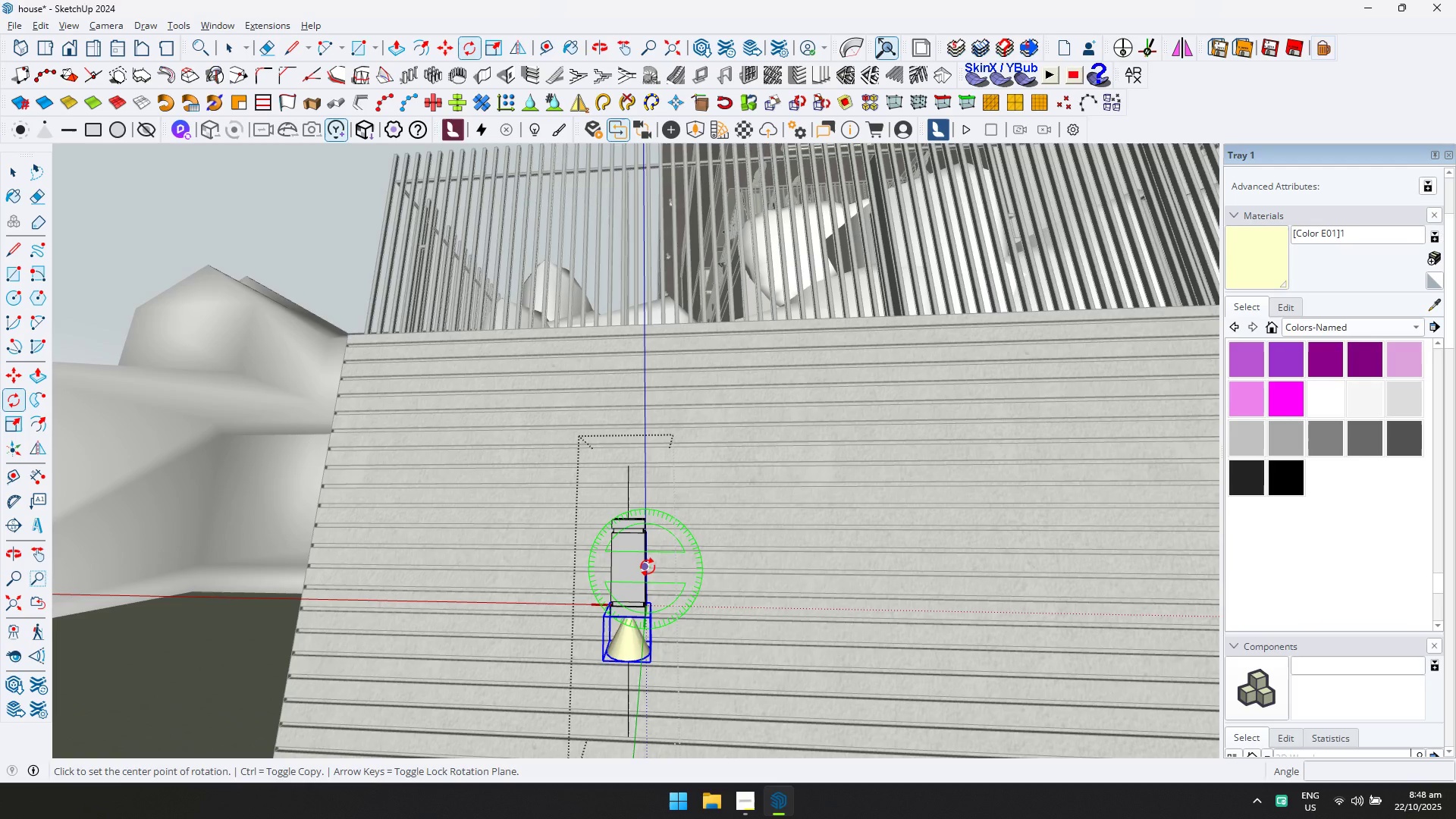 
key(Control+ControlLeft)
 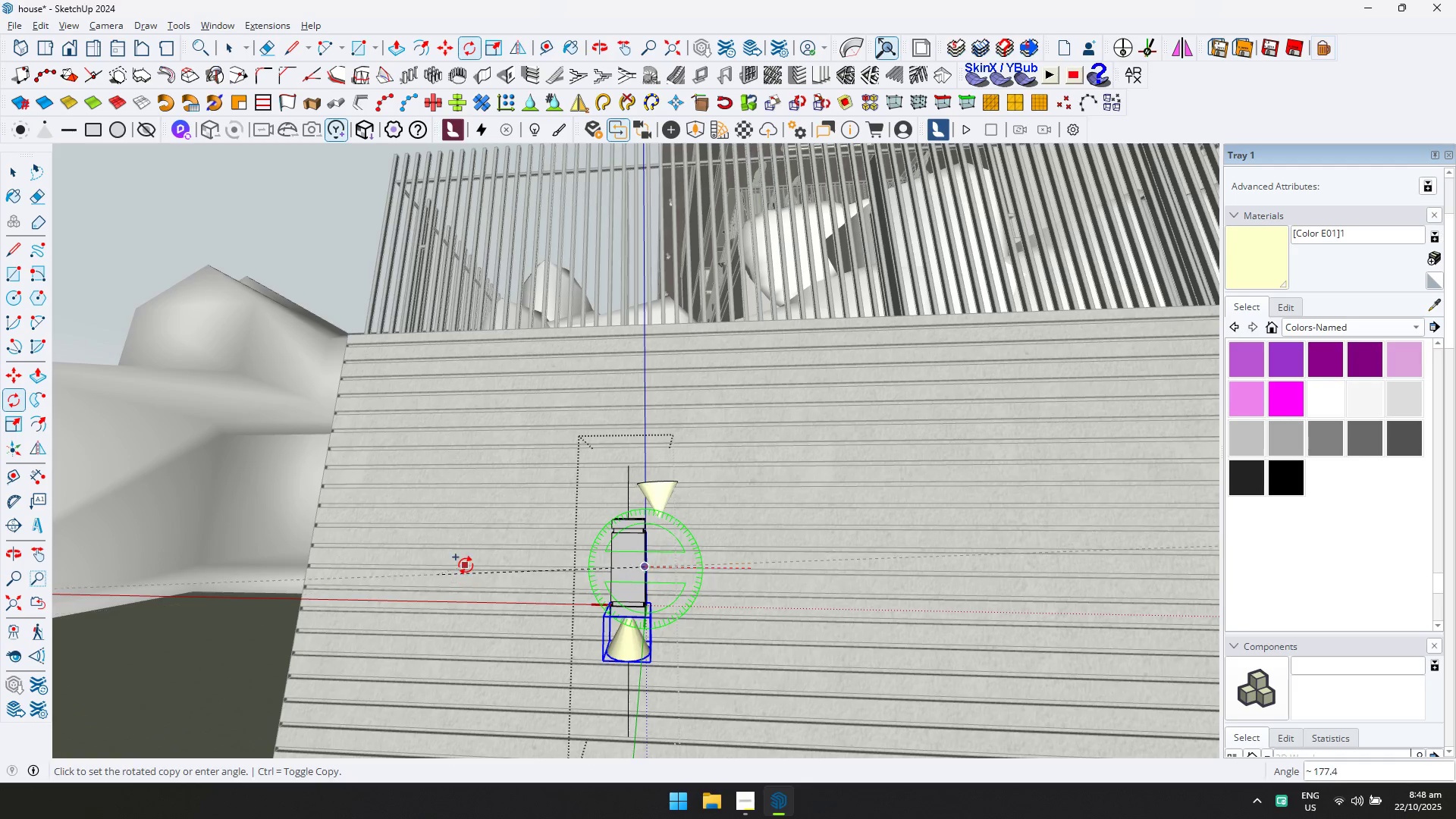 
left_click([466, 558])
 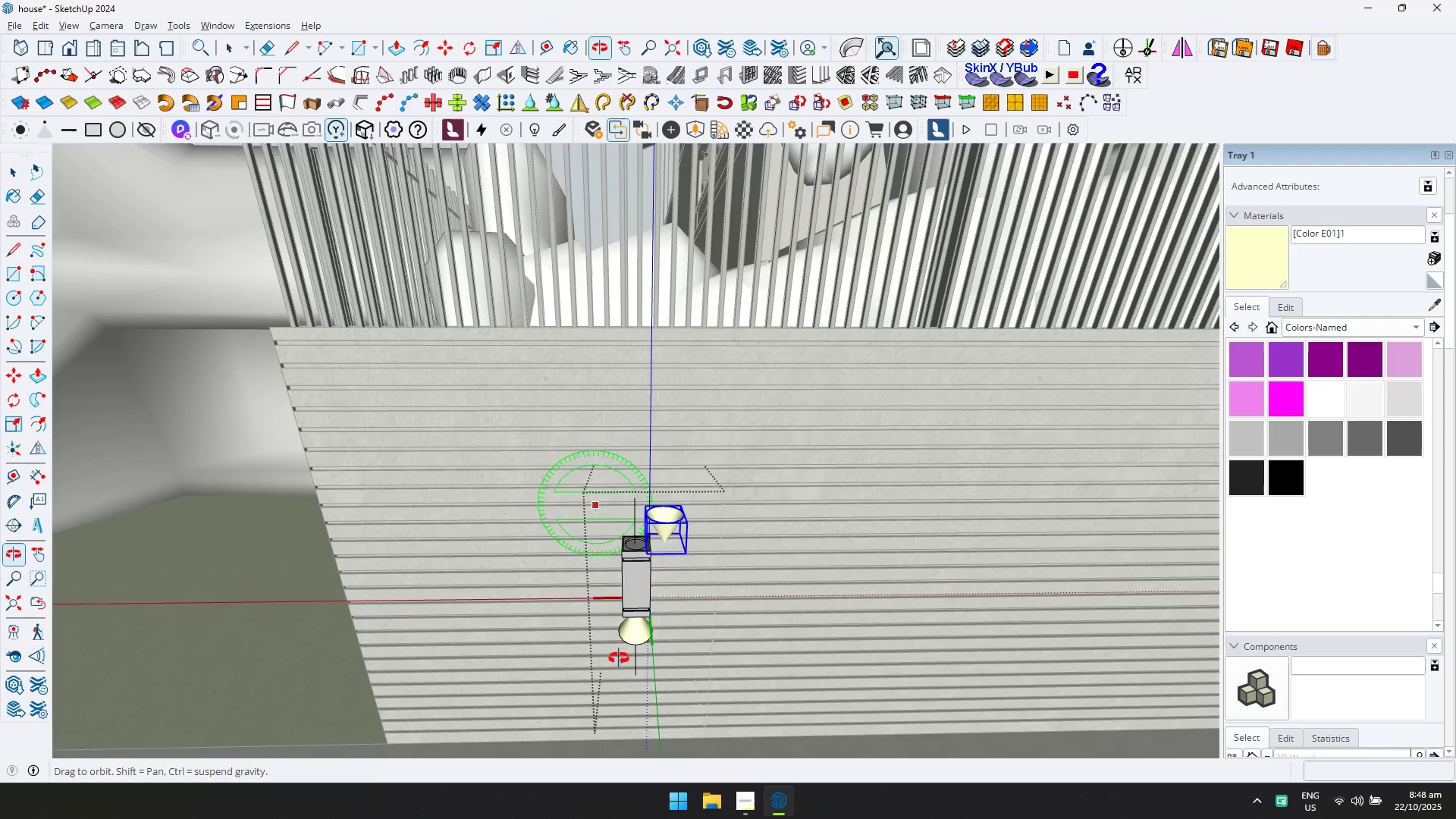 
scroll: coordinate [686, 580], scroll_direction: up, amount: 1.0
 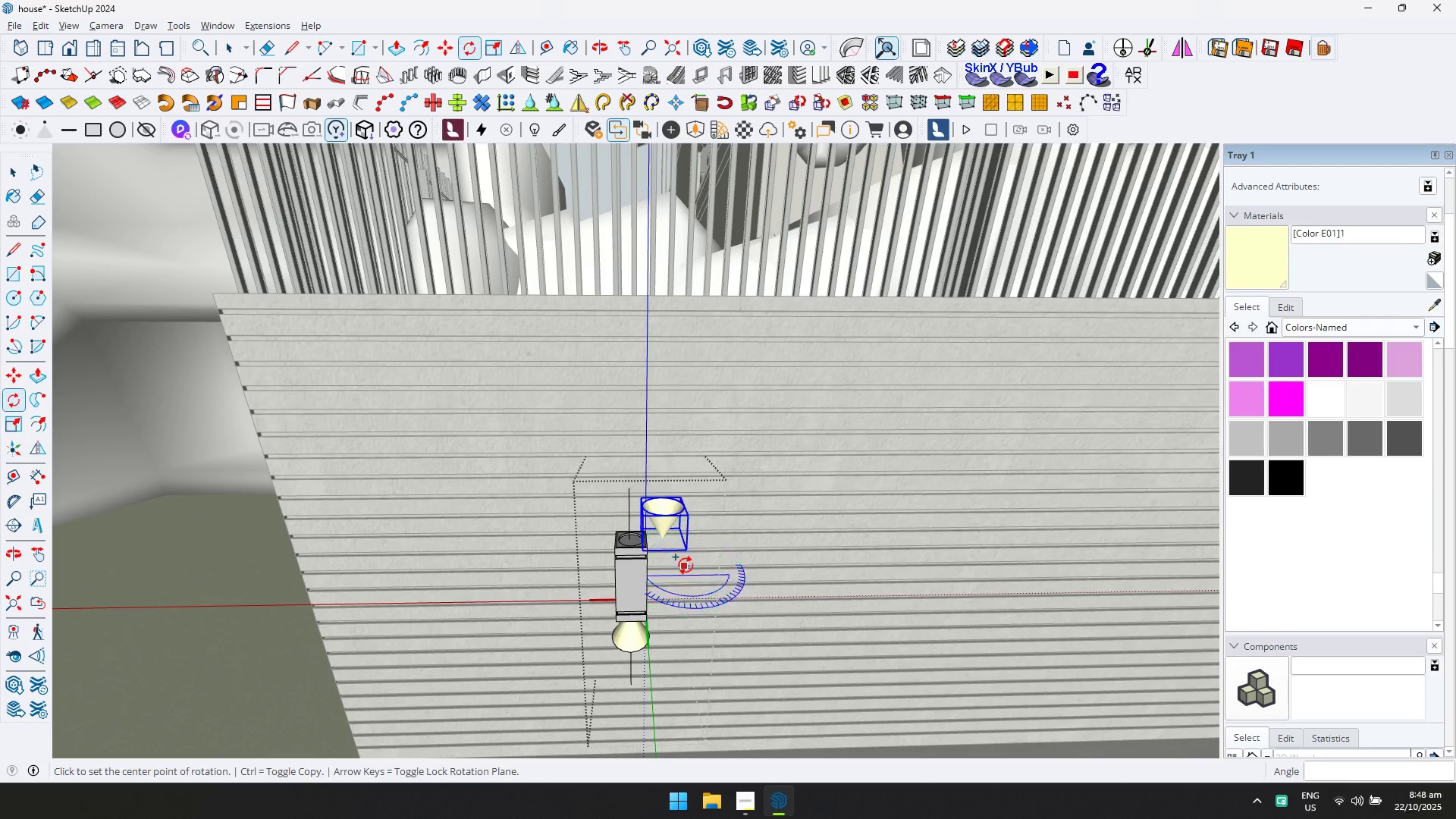 
key(M)
 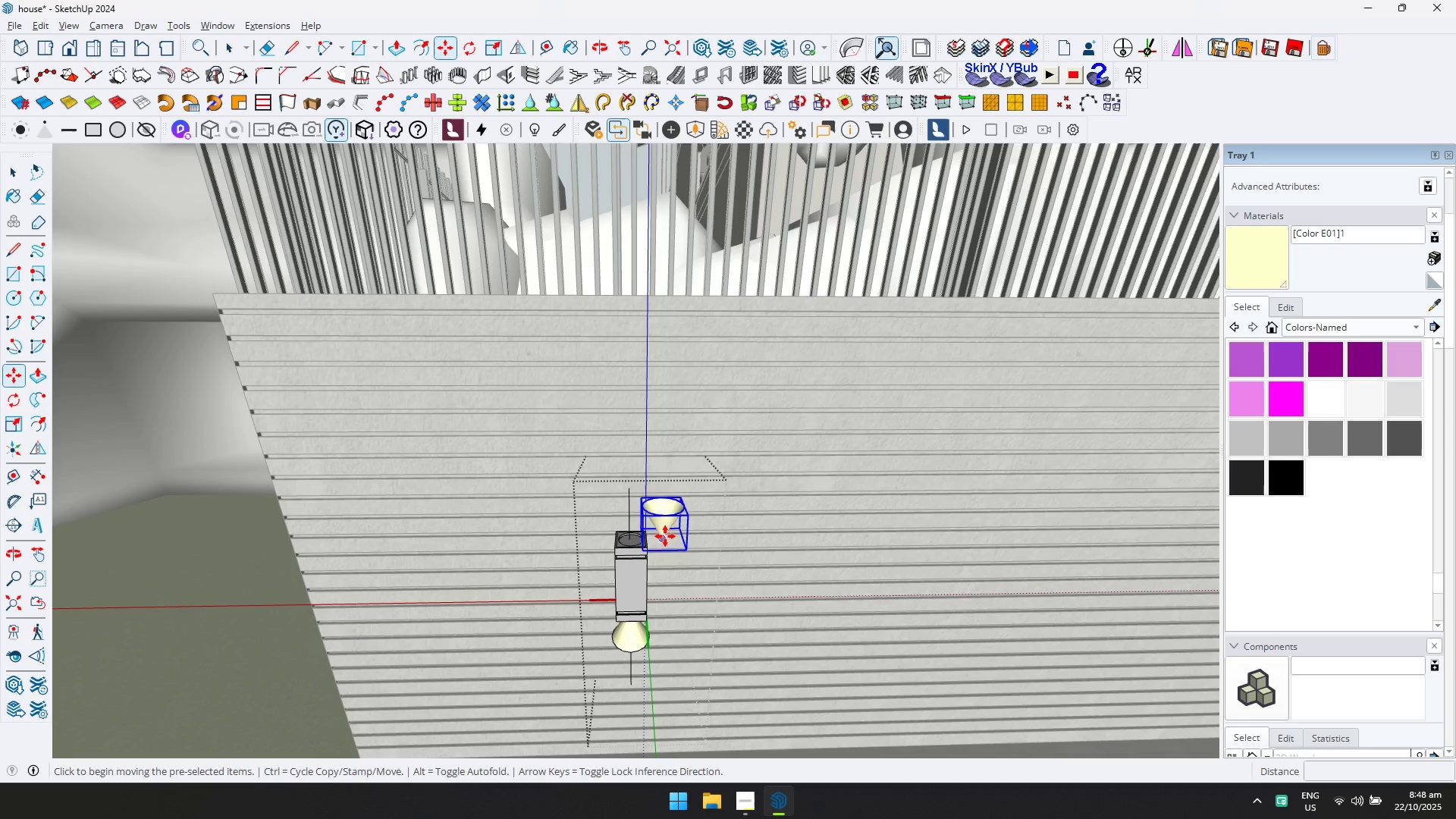 
left_click([665, 536])
 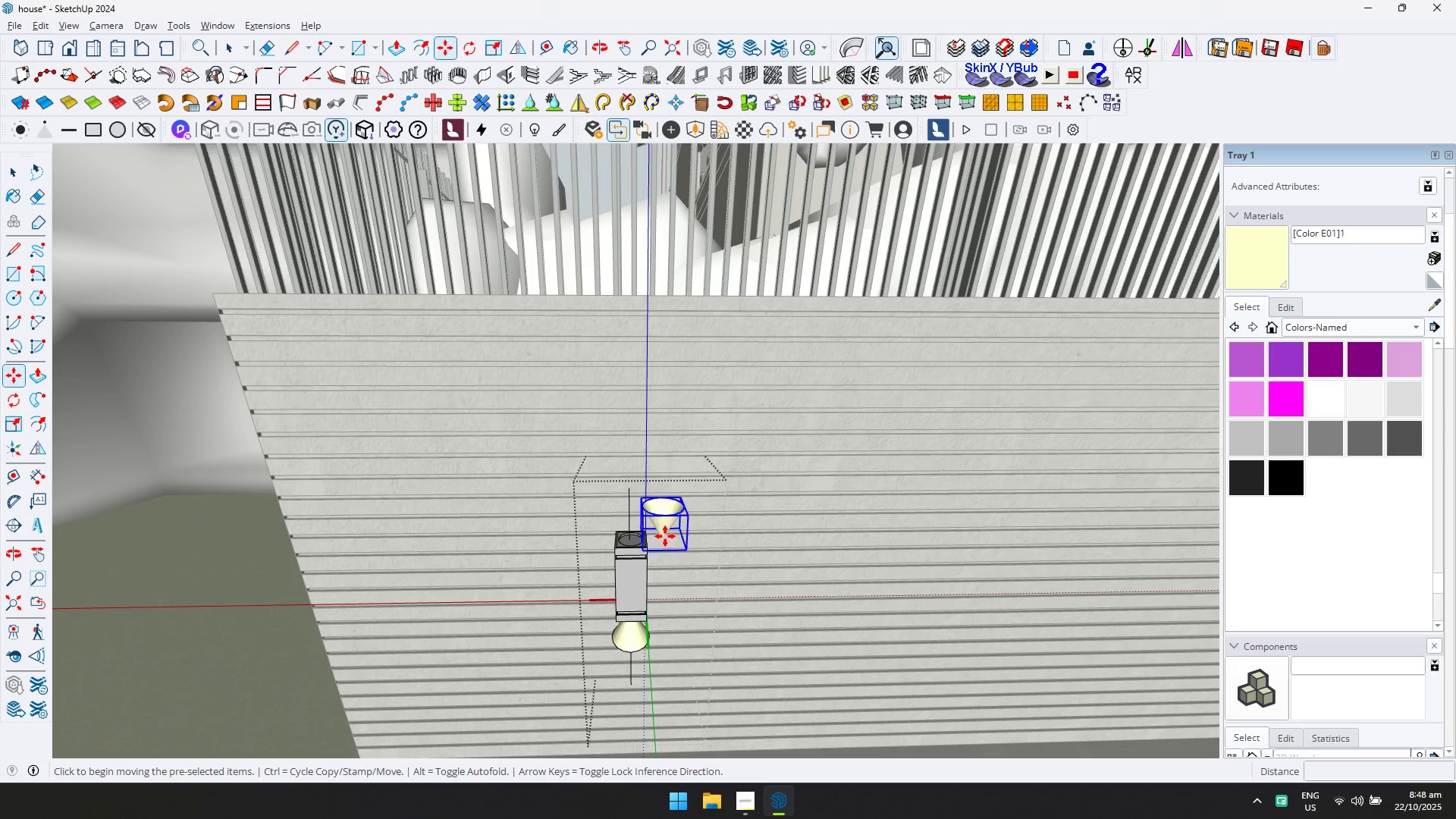 
key(ArrowLeft)
 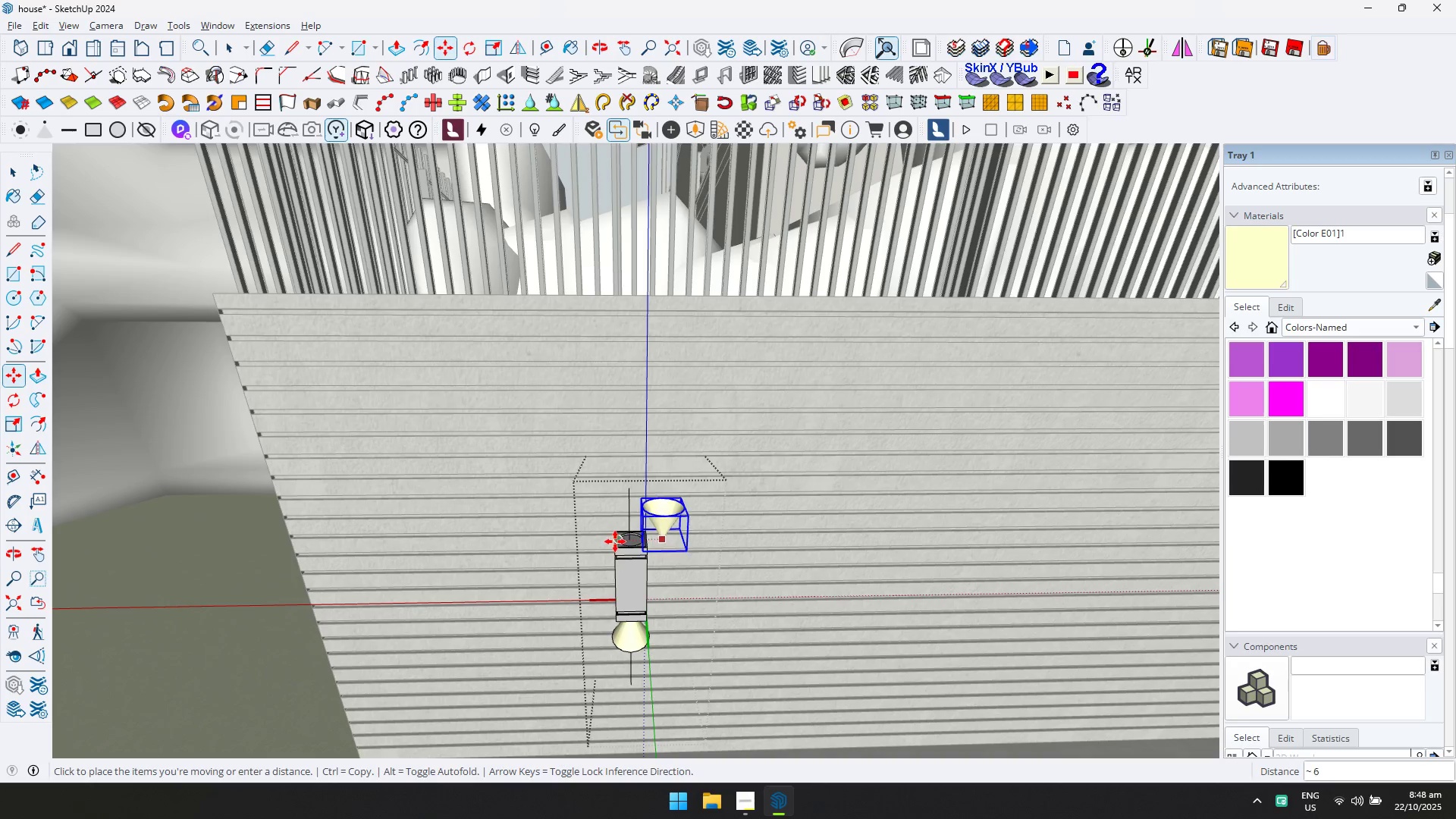 
key(ArrowRight)
 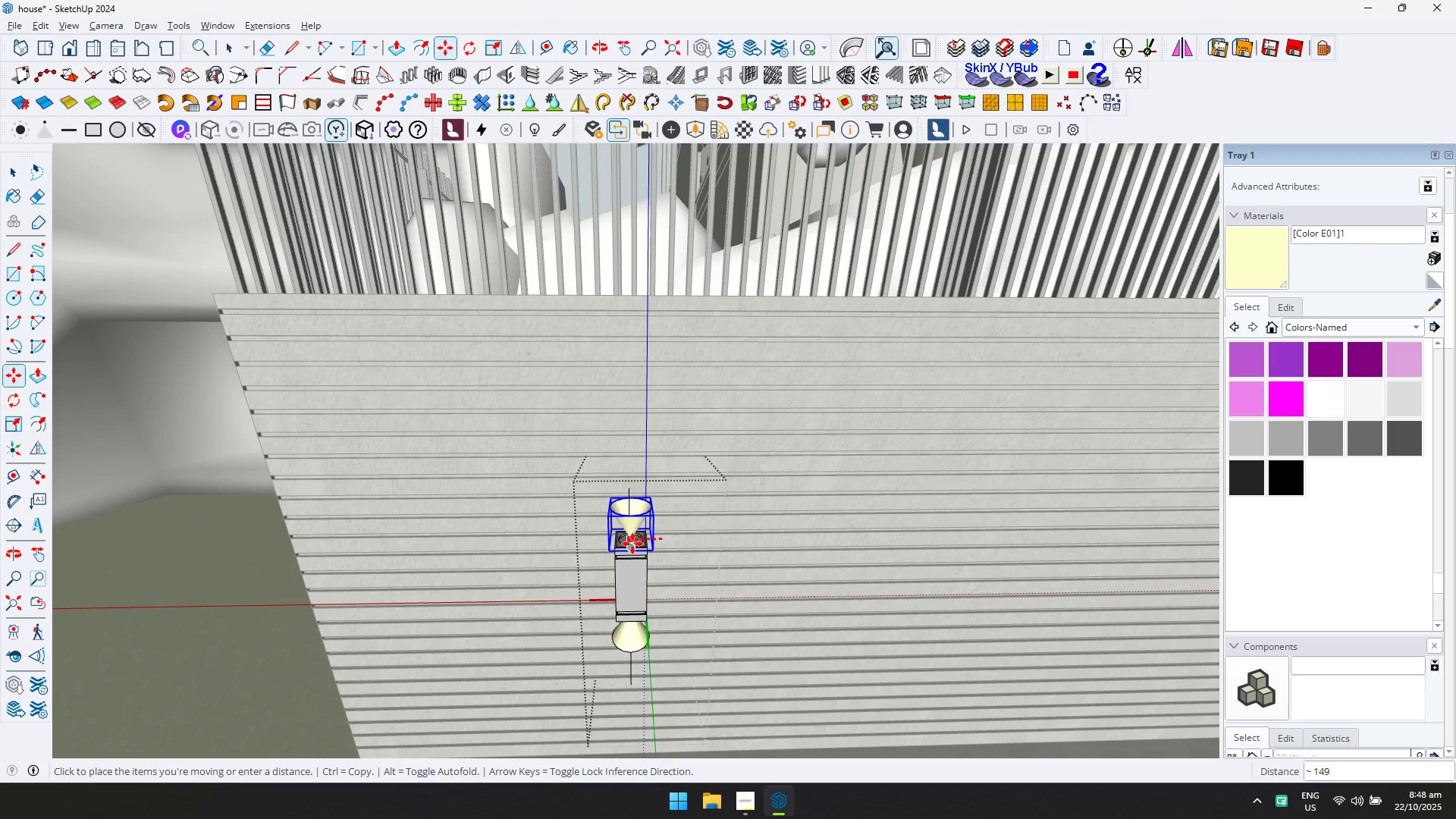 
left_click([632, 544])
 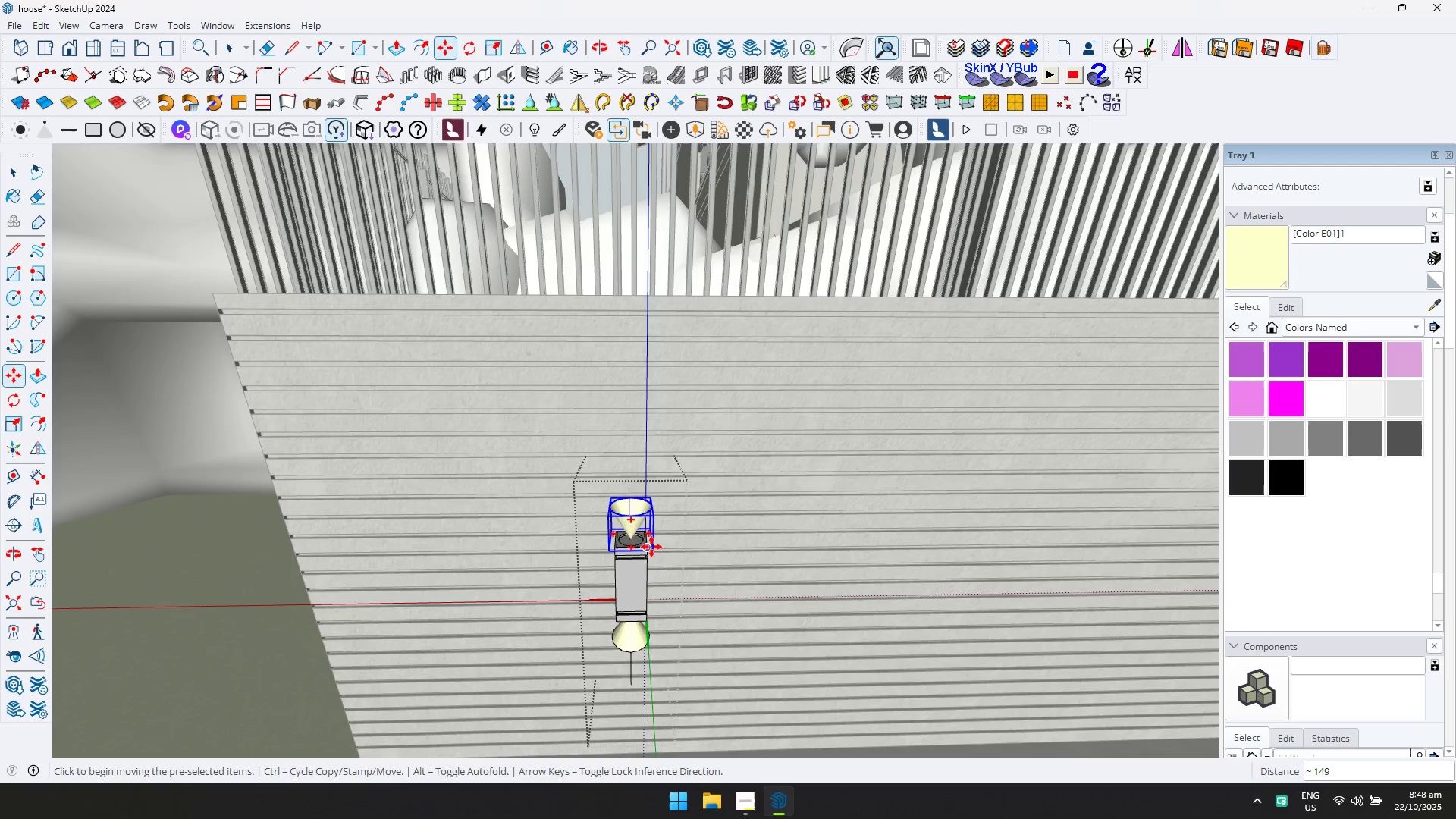 
scroll: coordinate [655, 547], scroll_direction: down, amount: 2.0
 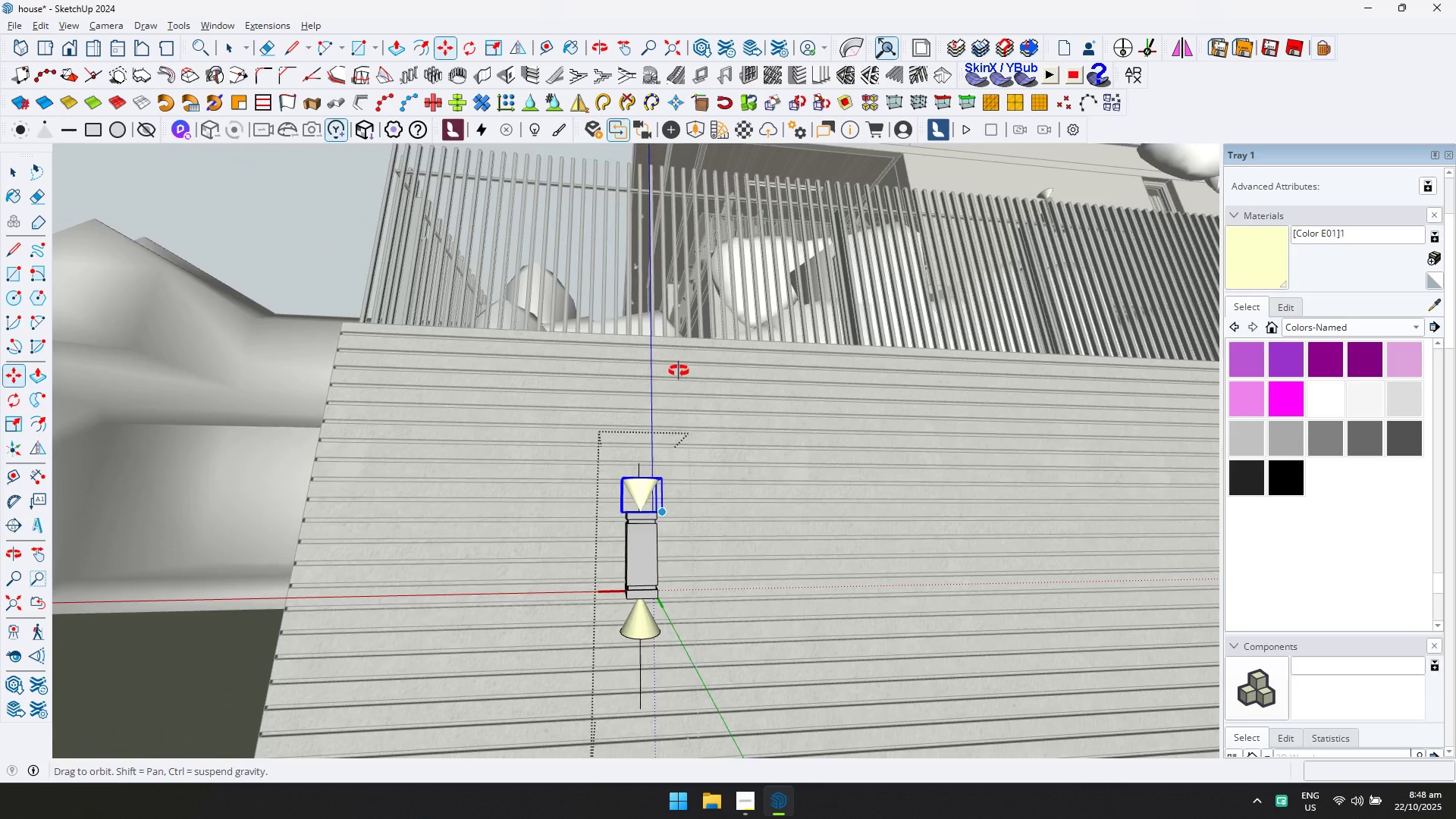 
key(E)
 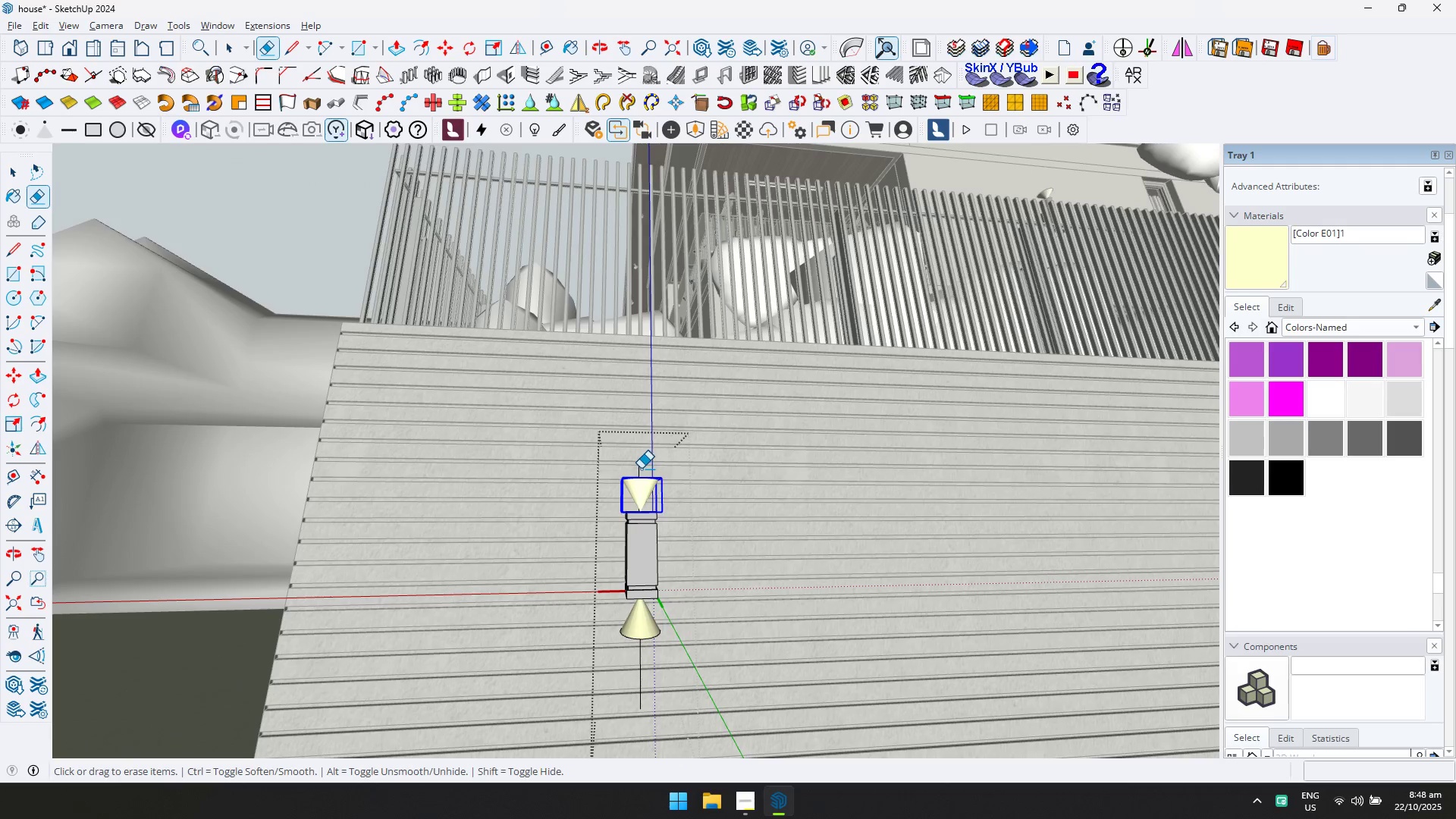 
left_click([639, 469])
 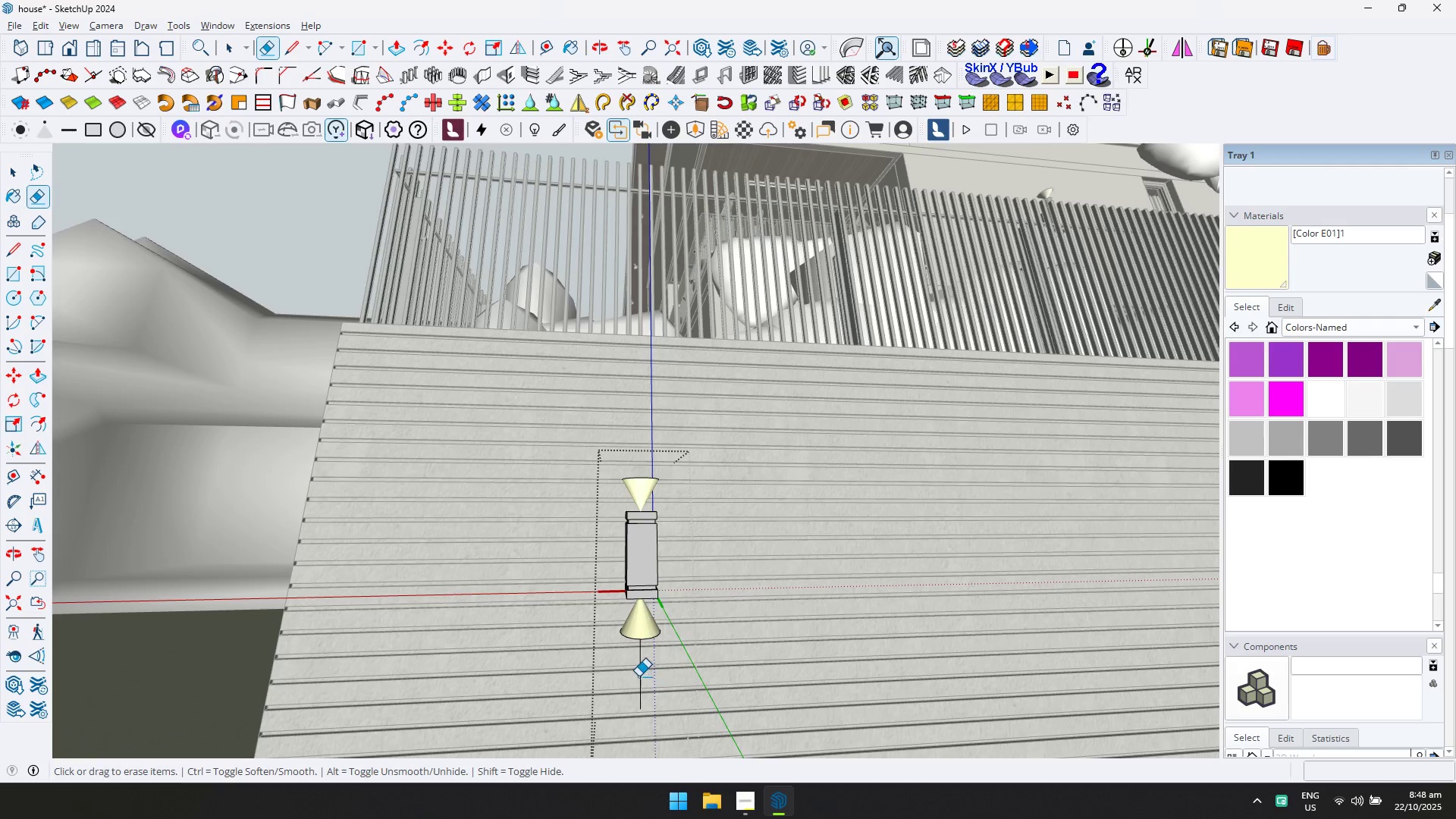 
left_click([639, 676])
 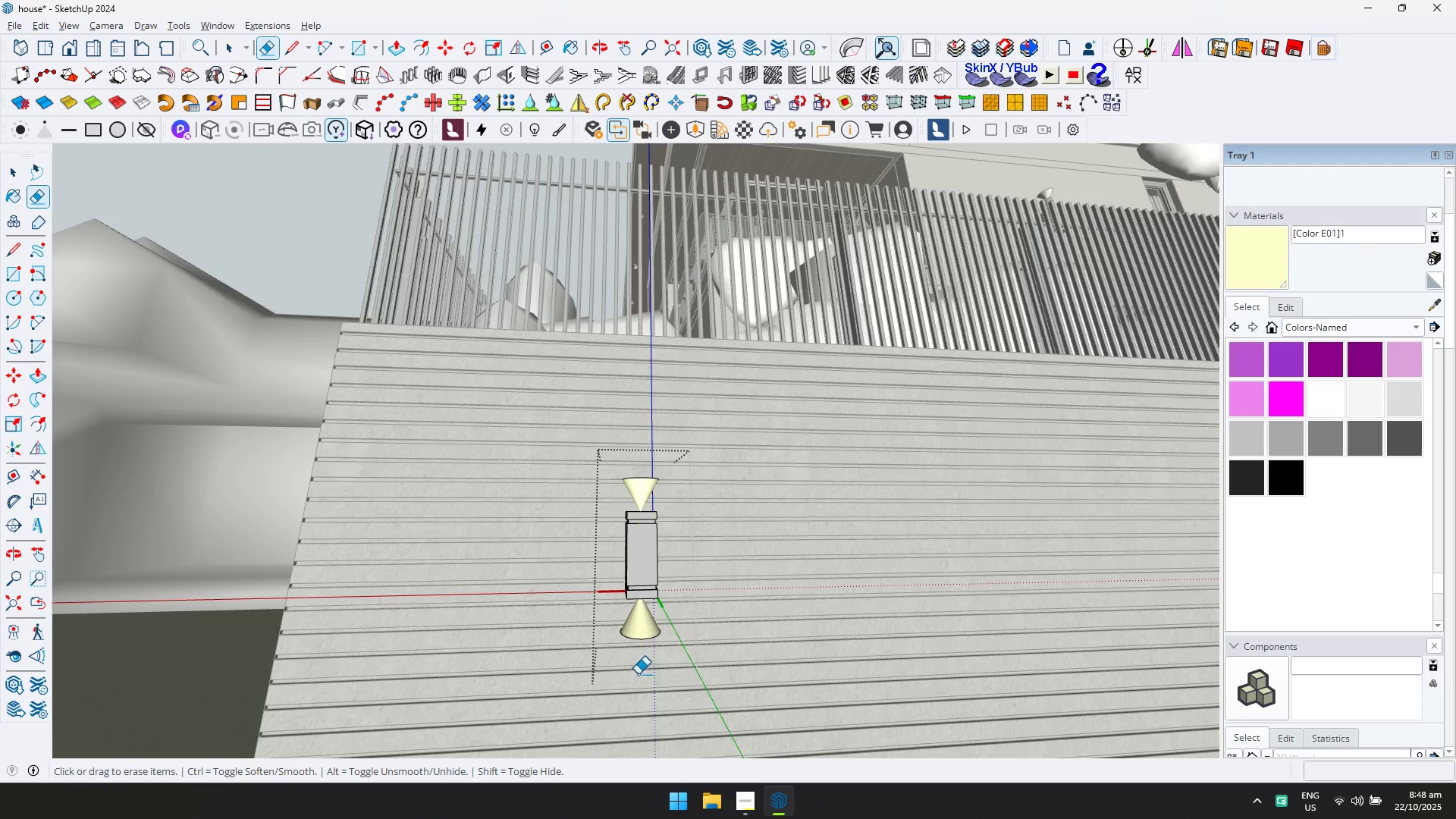 
key(D)
 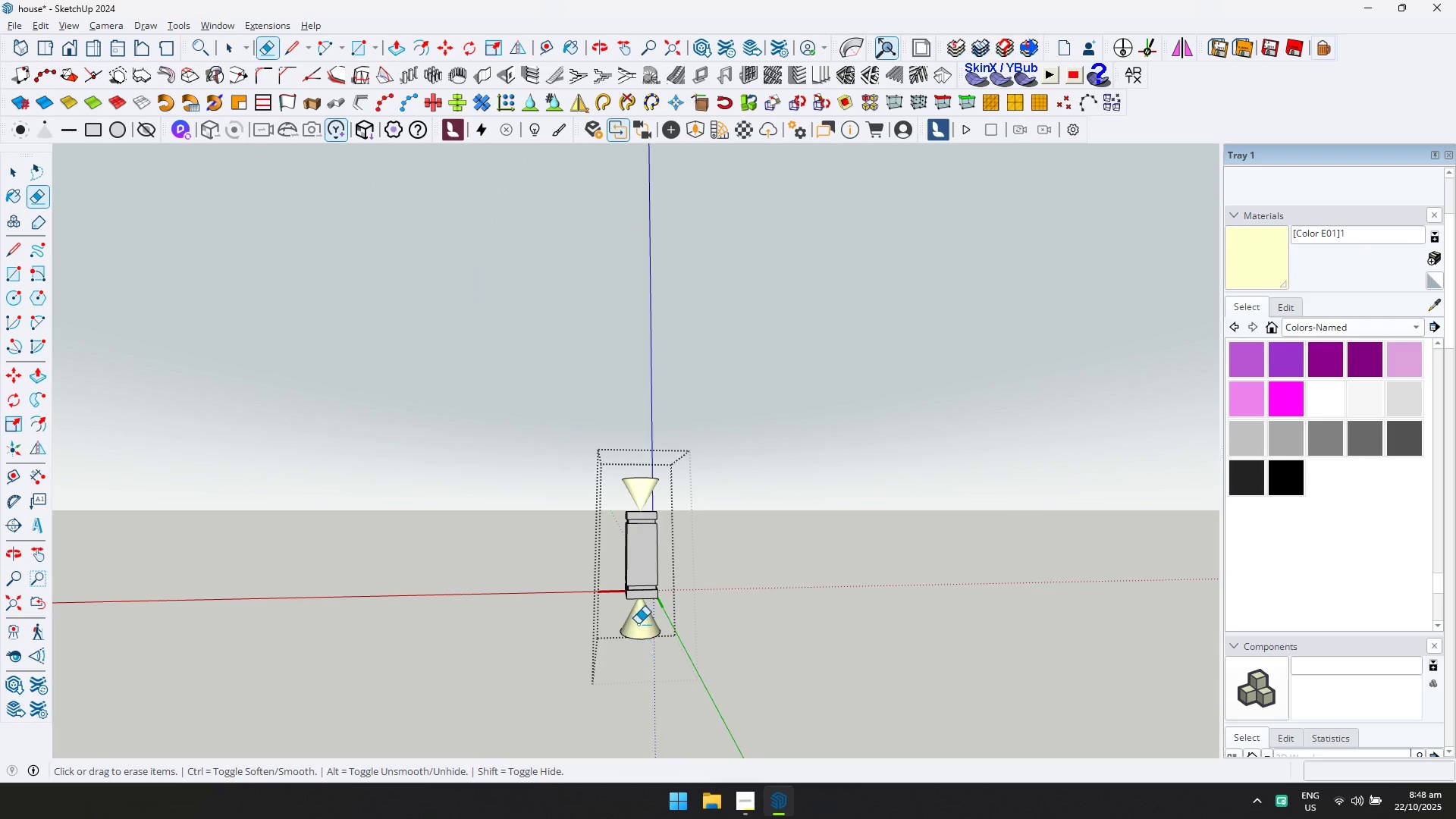 
scroll: coordinate [598, 568], scroll_direction: down, amount: 6.0
 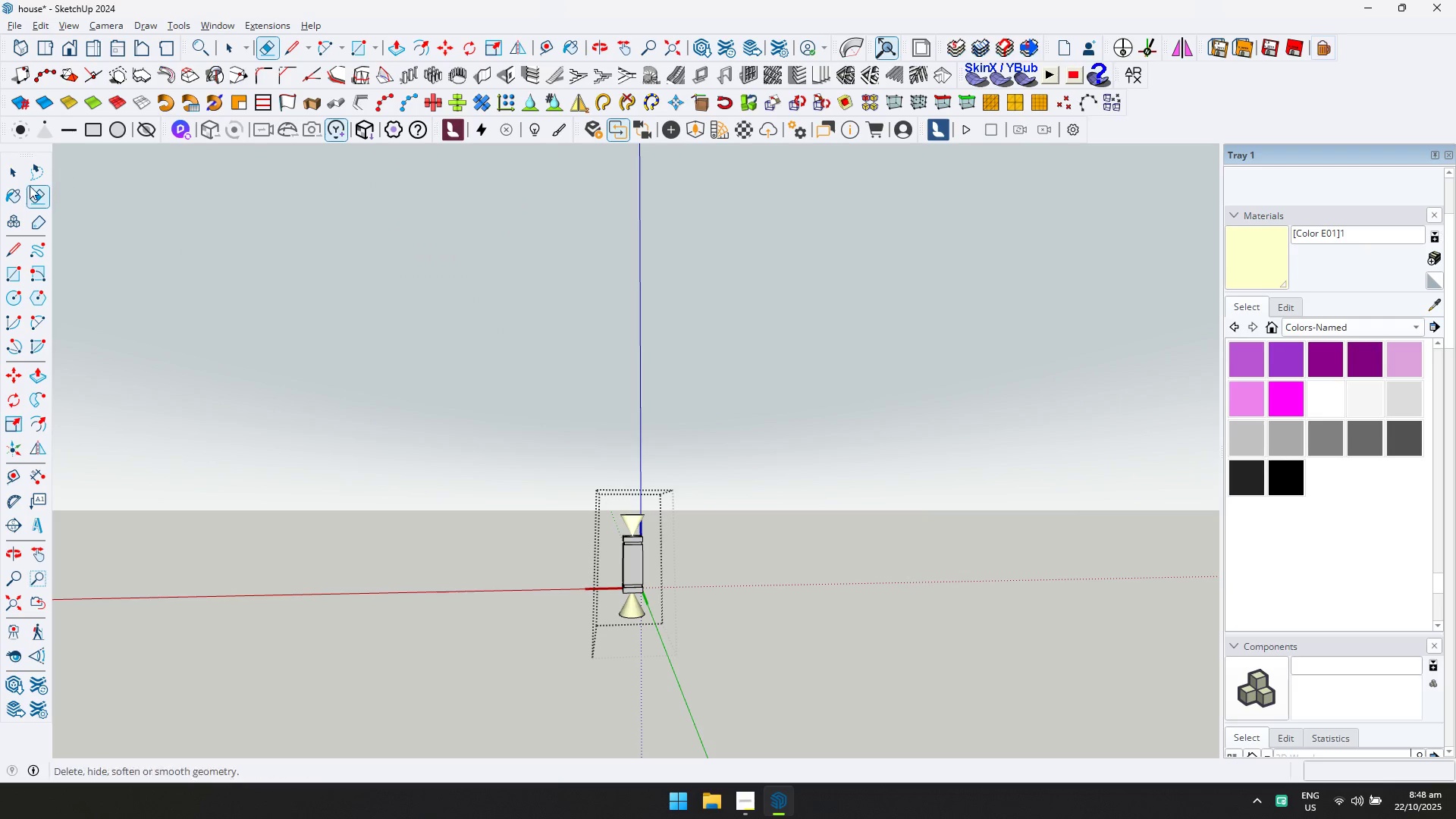 
left_click([14, 180])
 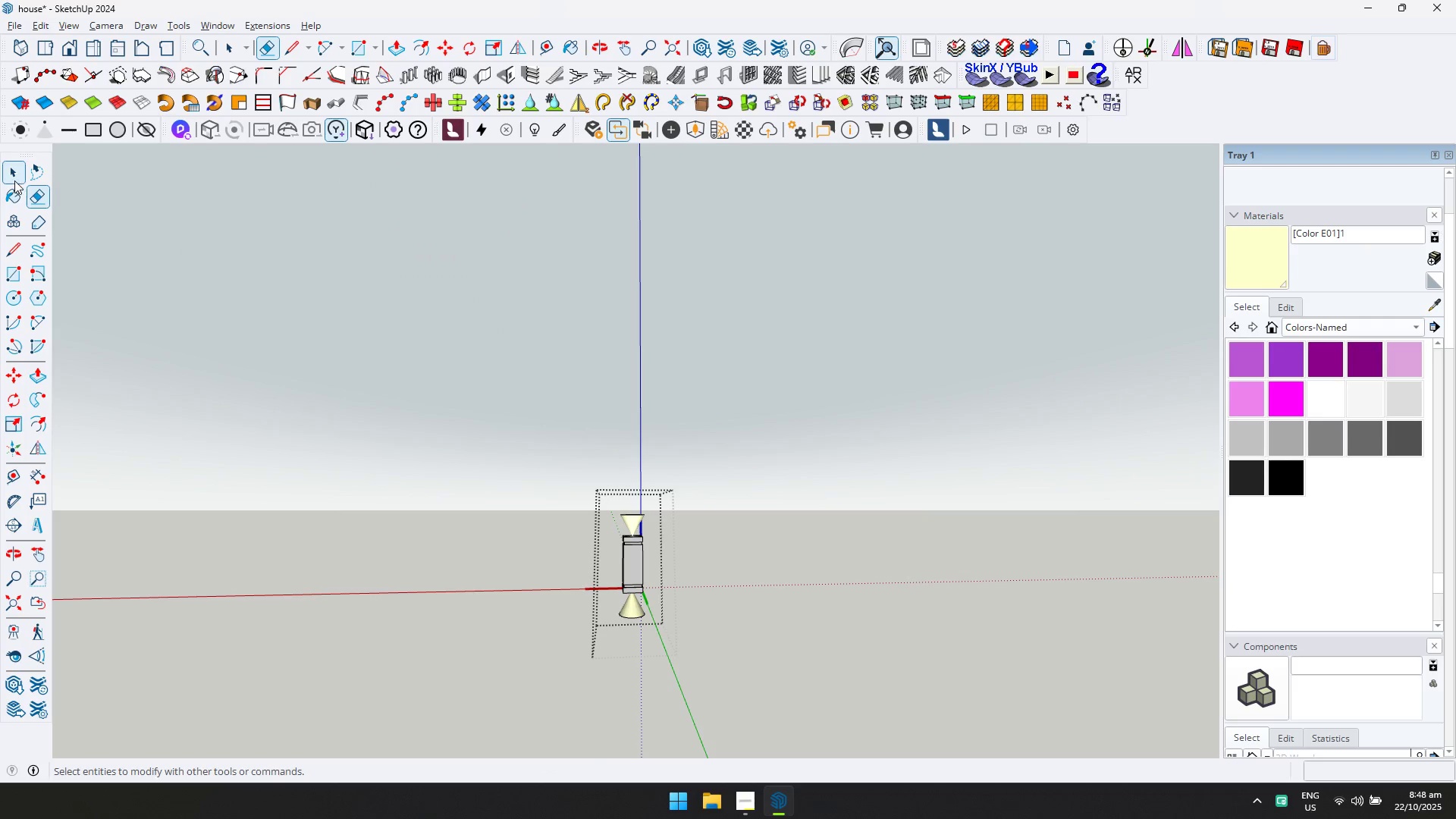 
key(Escape)
 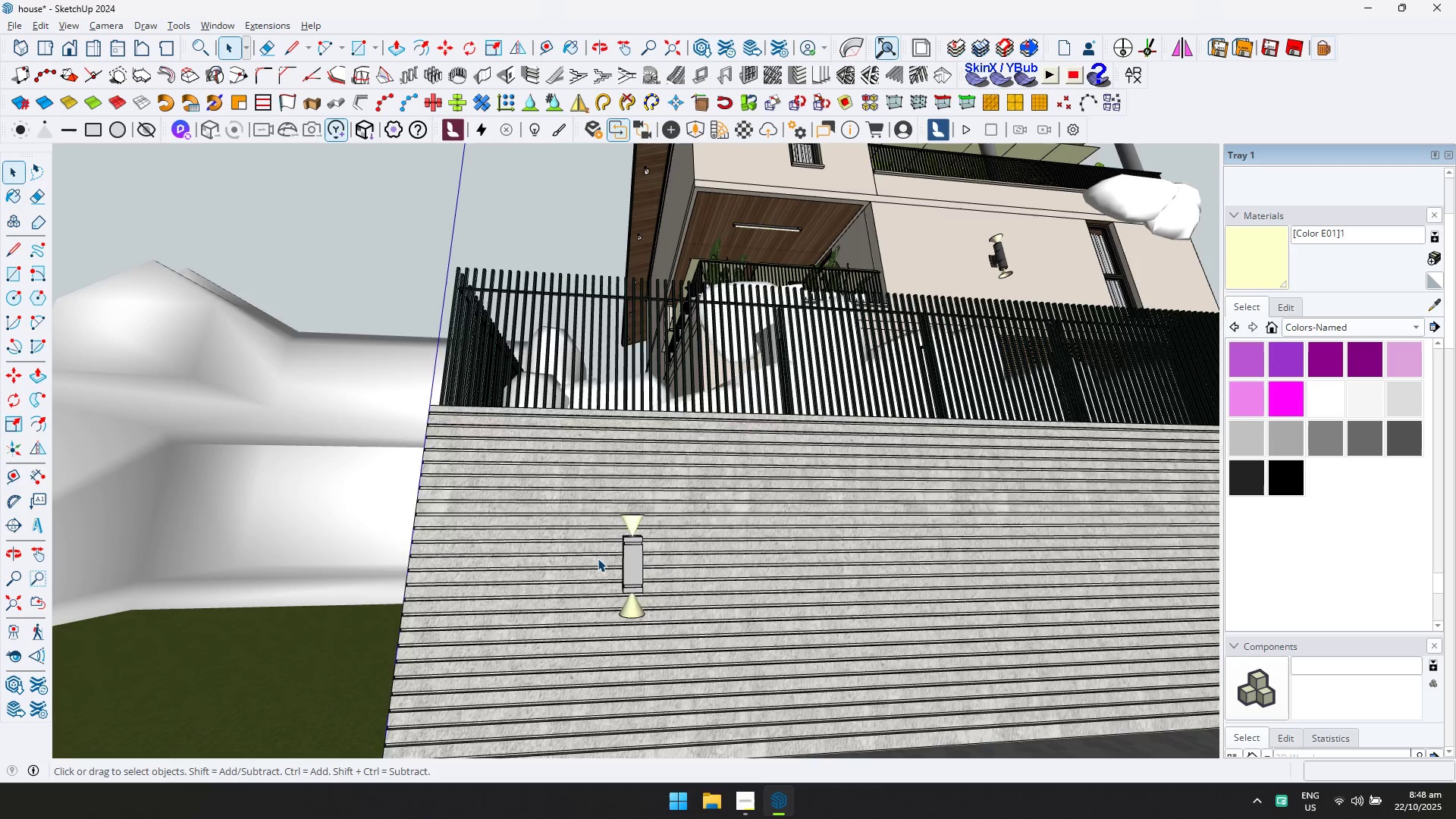 
scroll: coordinate [601, 592], scroll_direction: down, amount: 5.0
 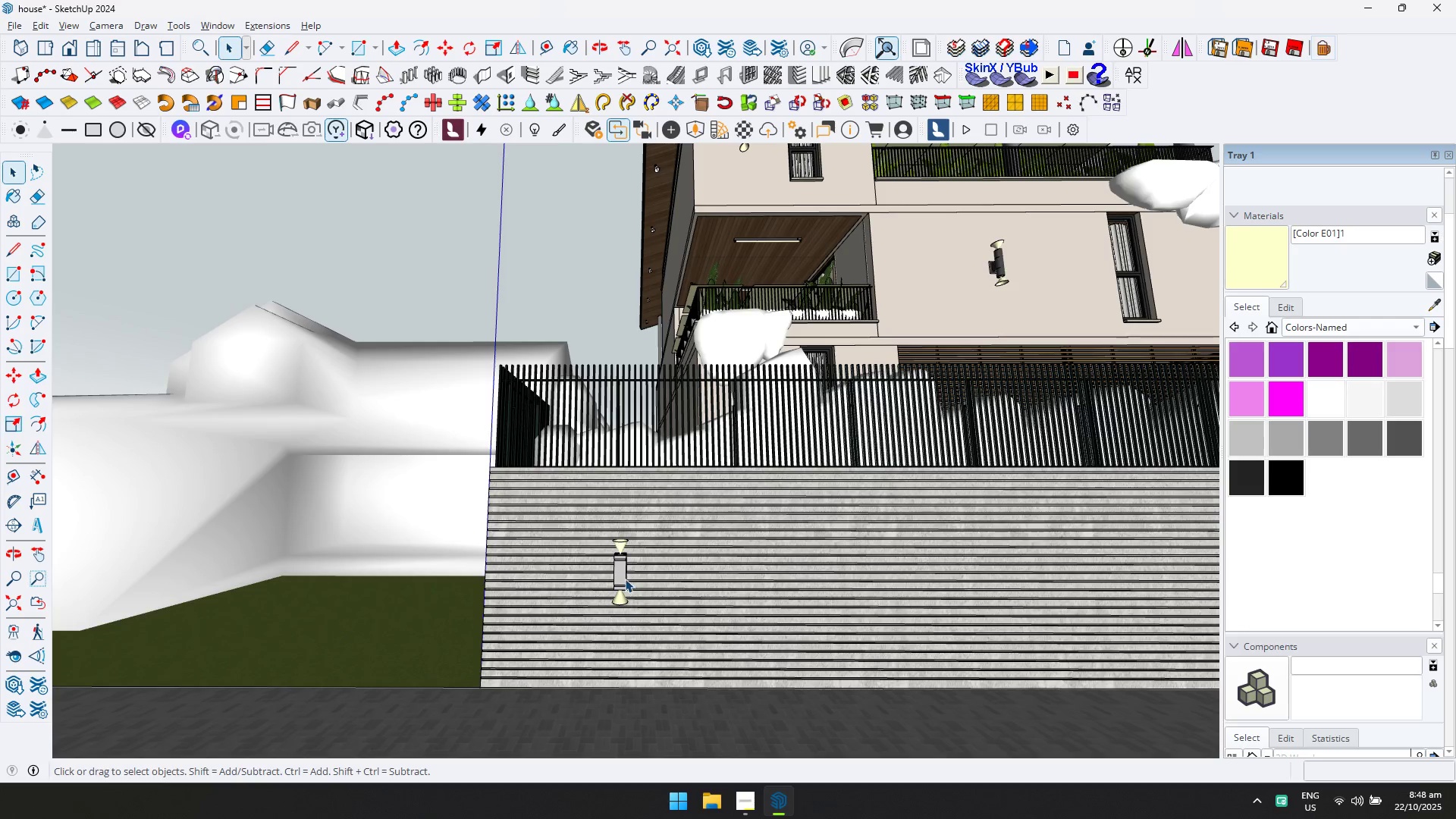 
left_click([624, 579])
 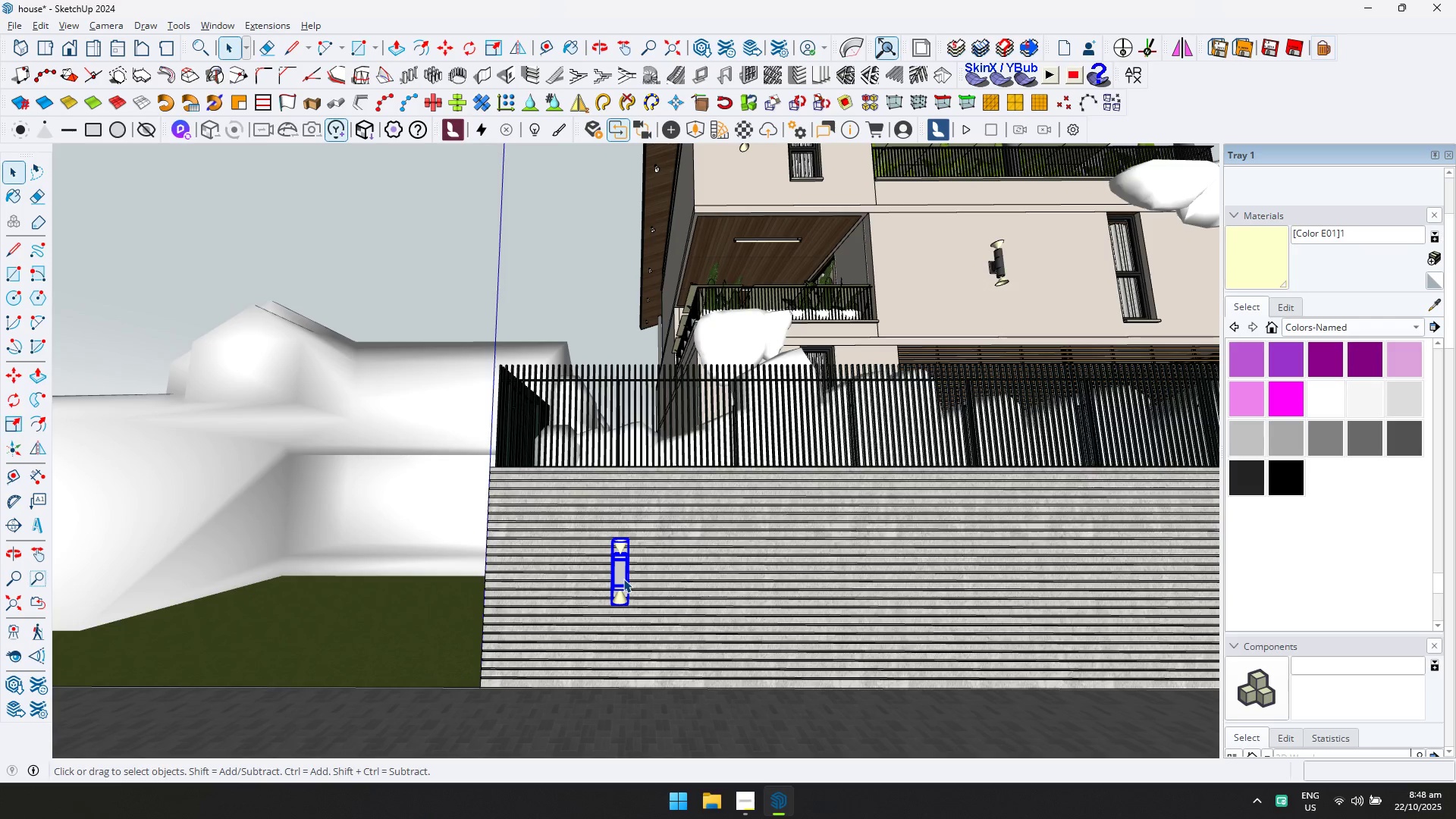 
key(M)
 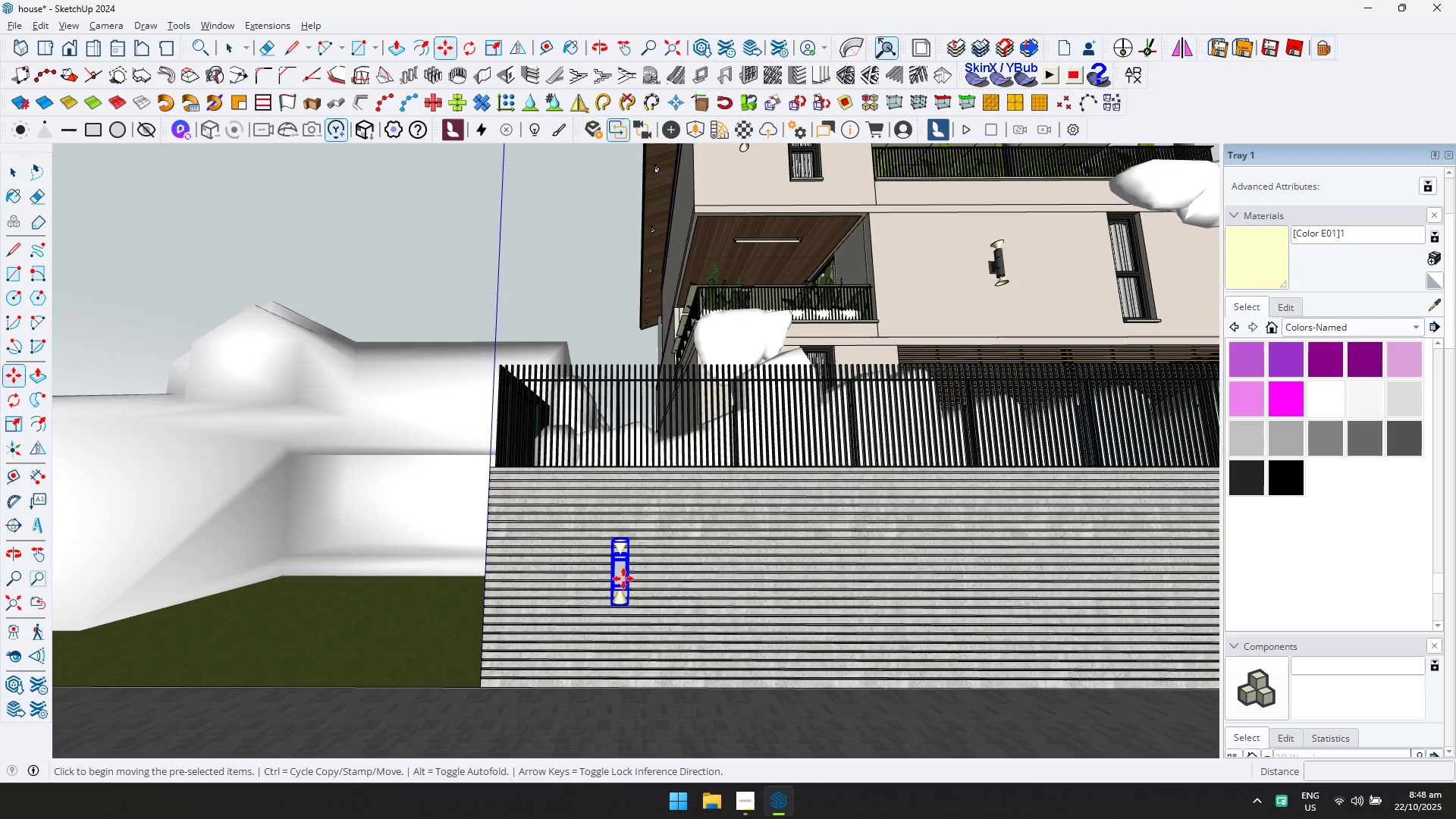 
key(Control+ControlLeft)
 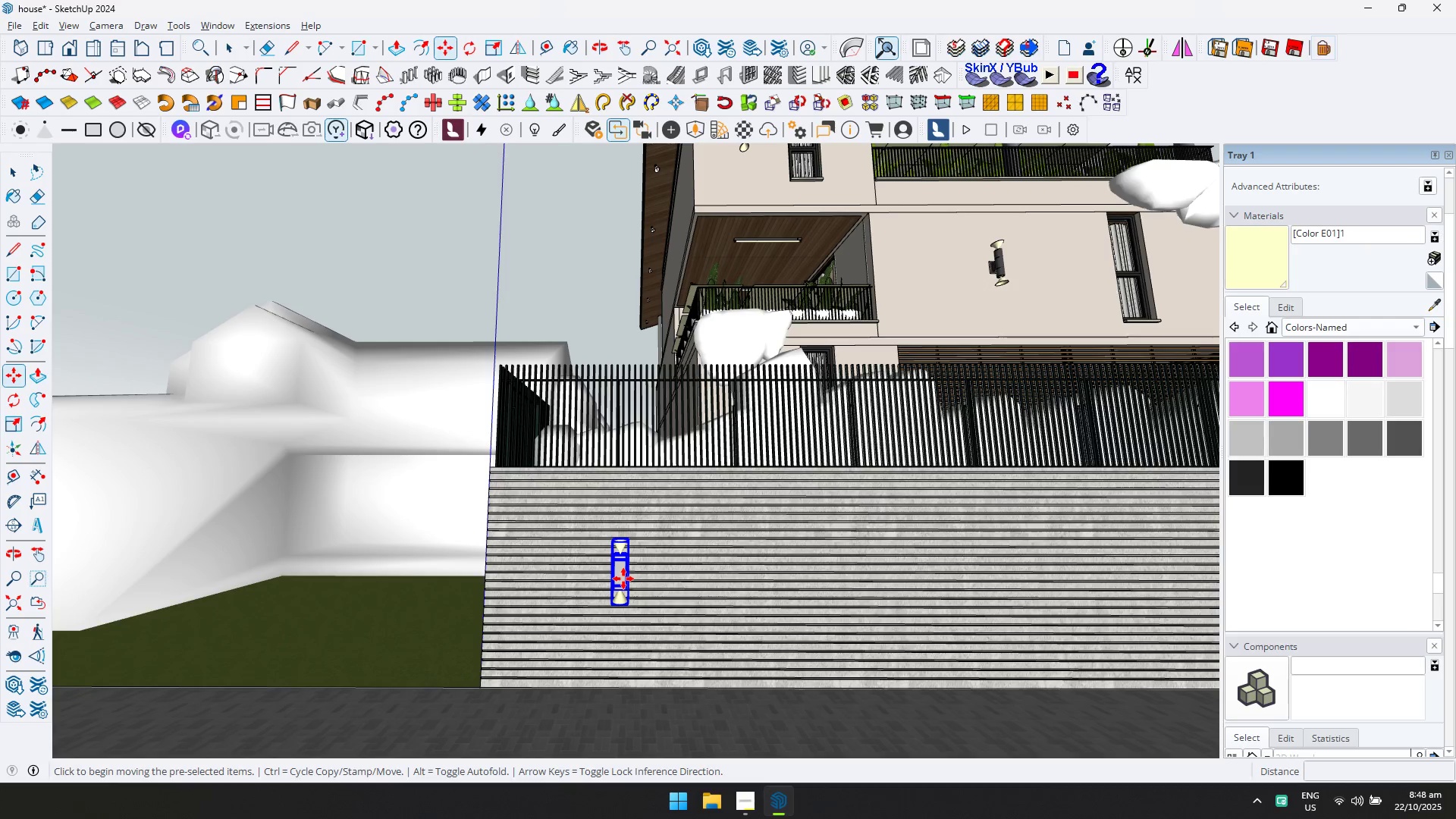 
key(Control+Meta+MetaLeft)
 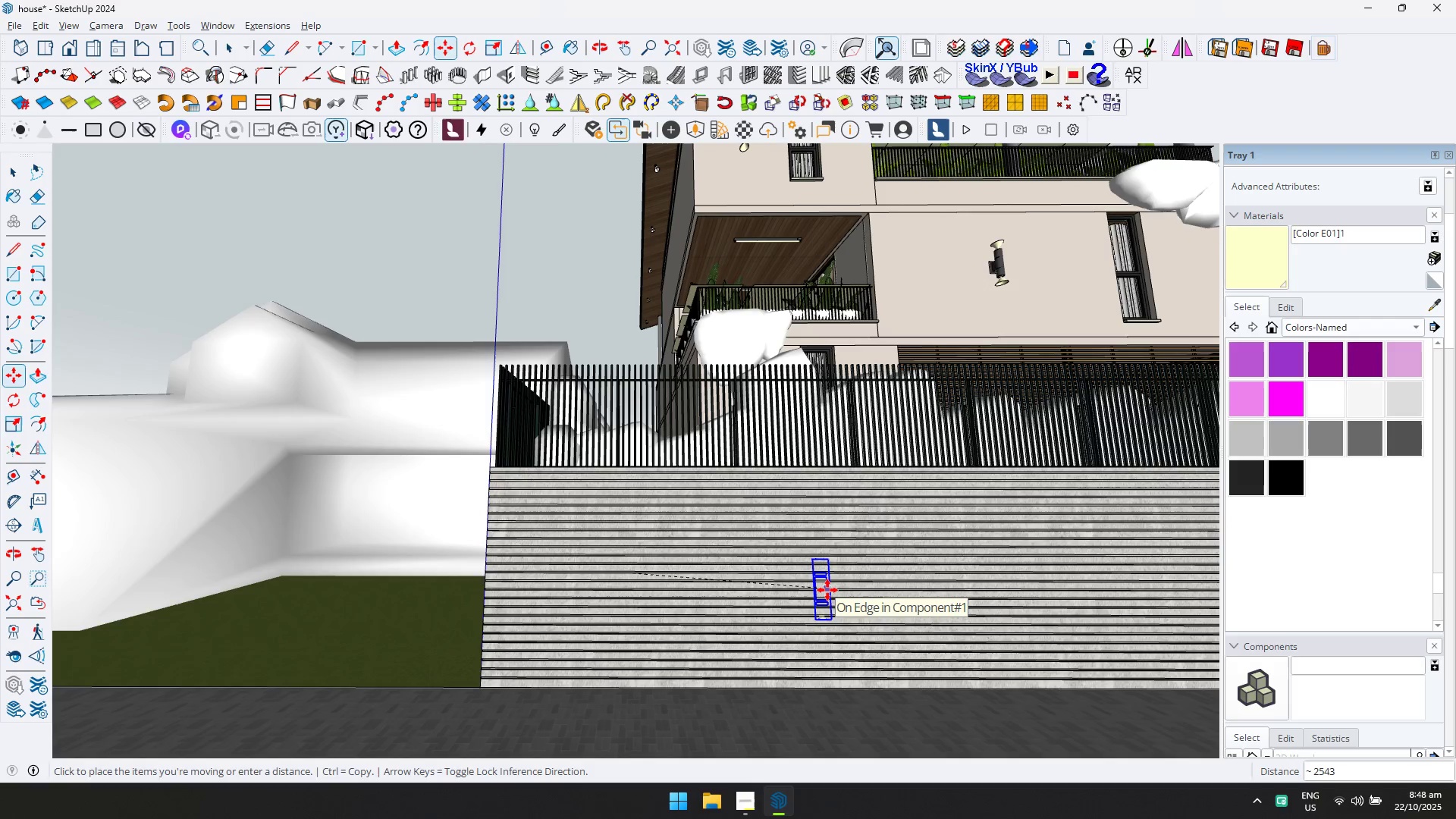 
key(Control+ControlLeft)
 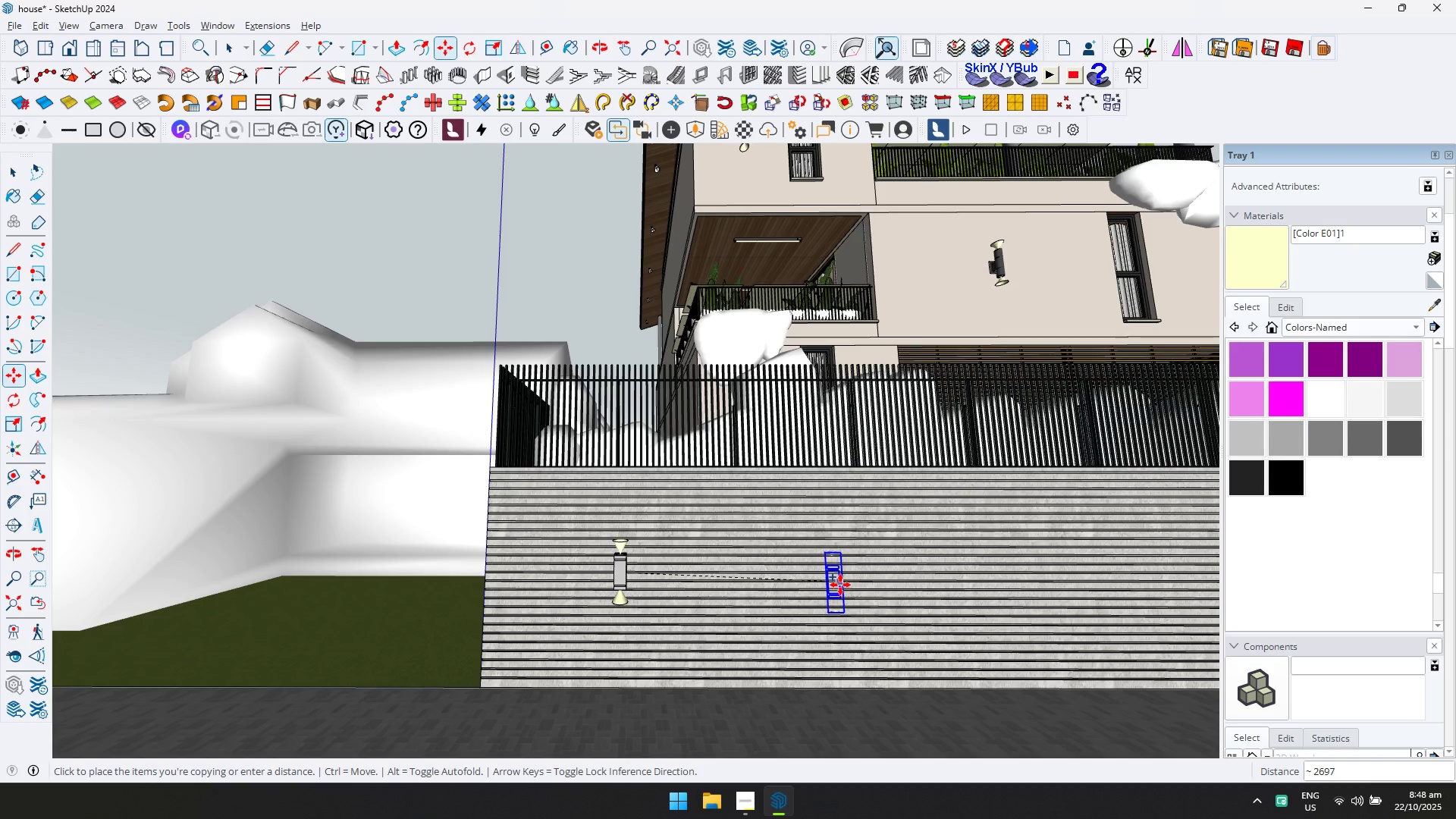 
key(ArrowLeft)
 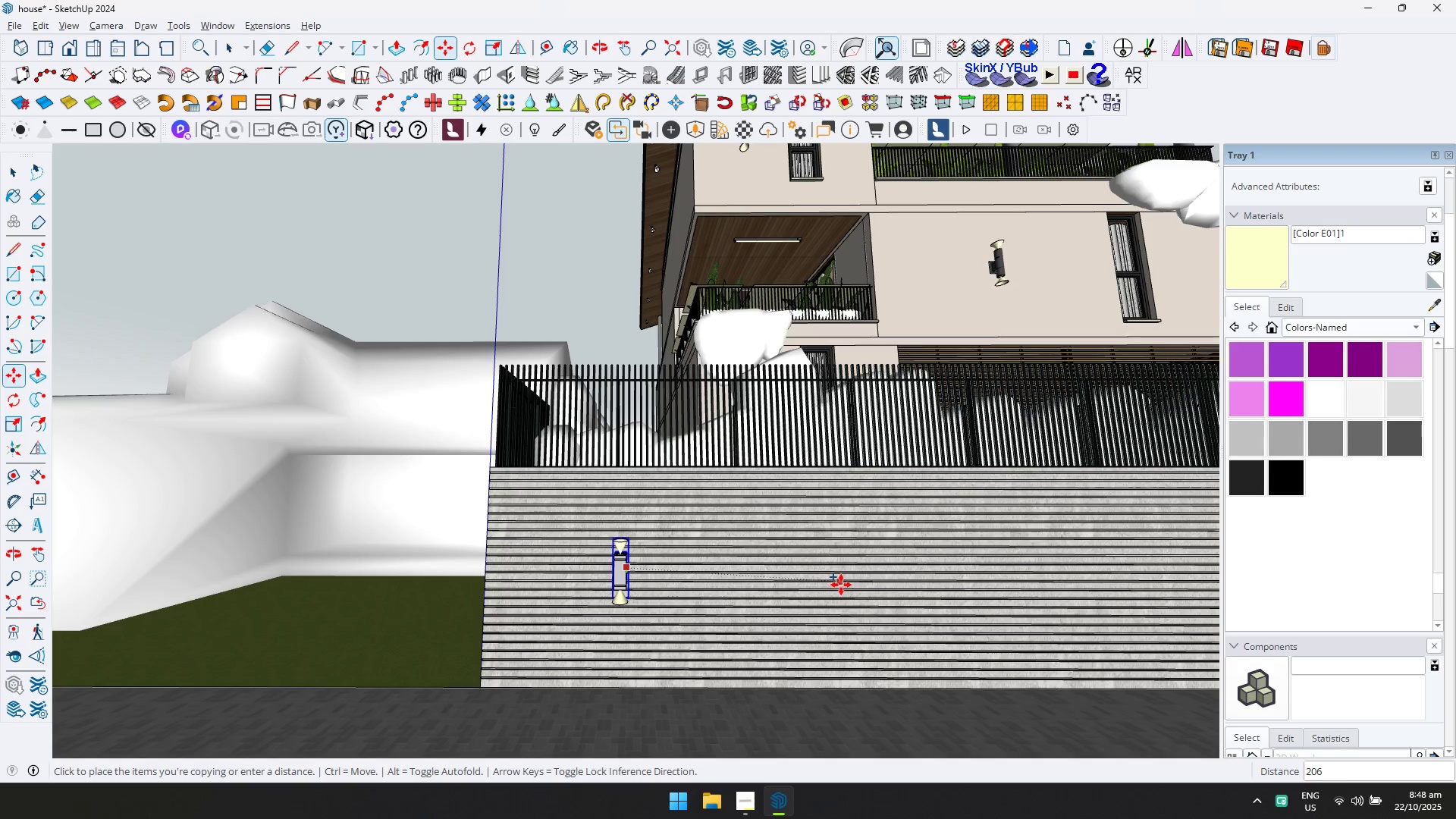 
key(ArrowRight)
 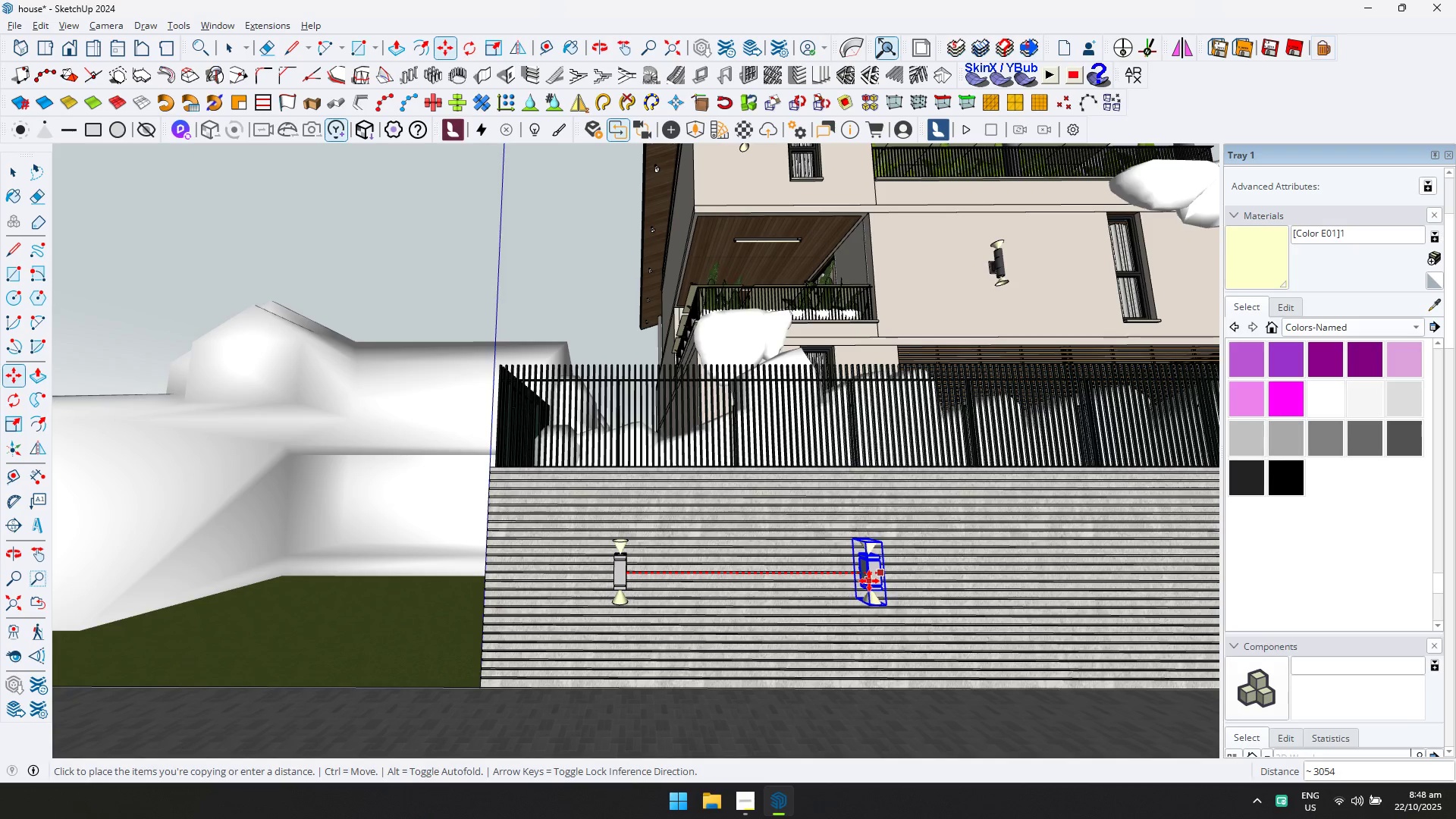 
scroll: coordinate [881, 588], scroll_direction: down, amount: 6.0
 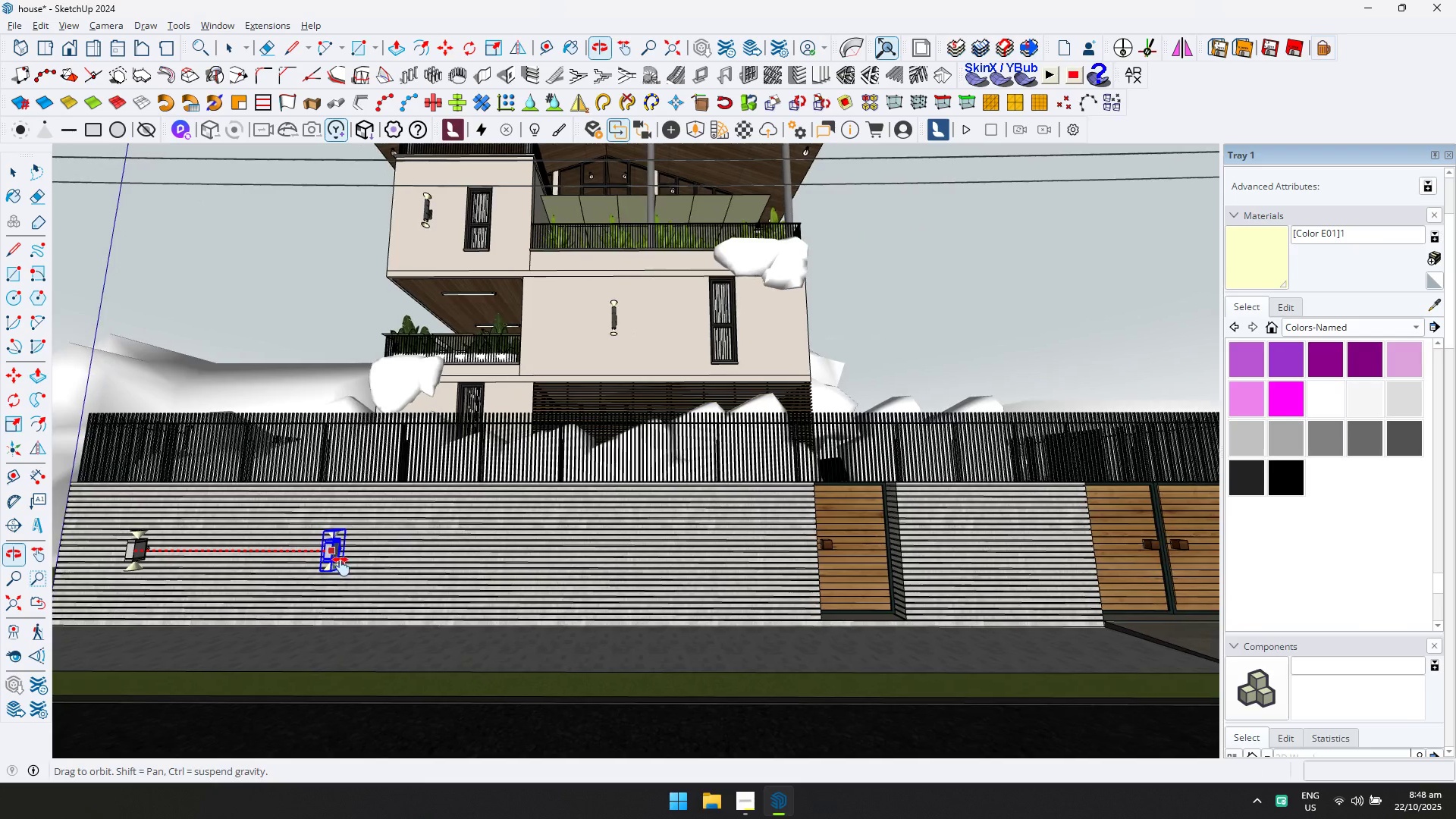 
hold_key(key=ShiftLeft, duration=0.68)
 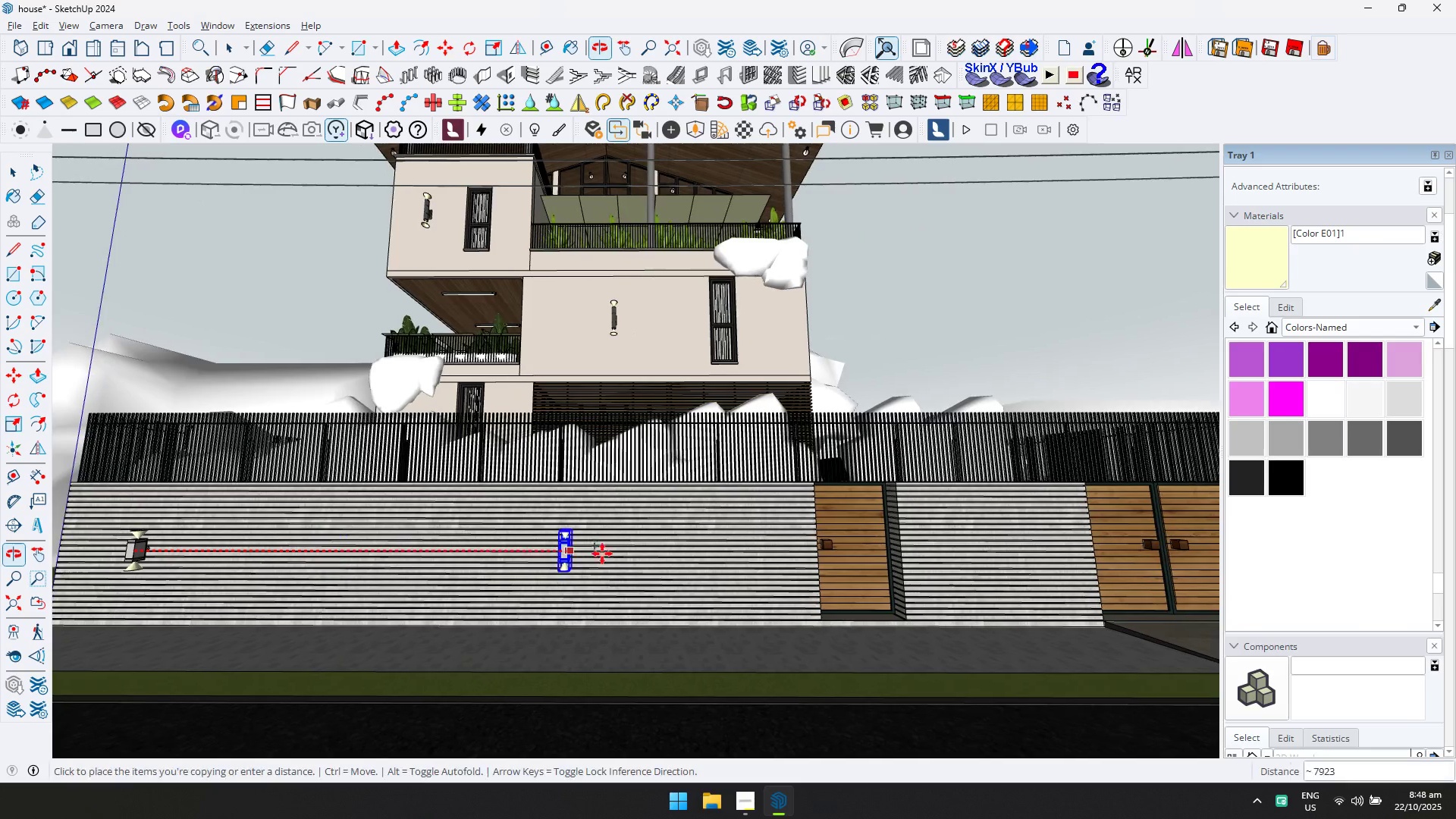 
scroll: coordinate [956, 589], scroll_direction: none, amount: 0.0
 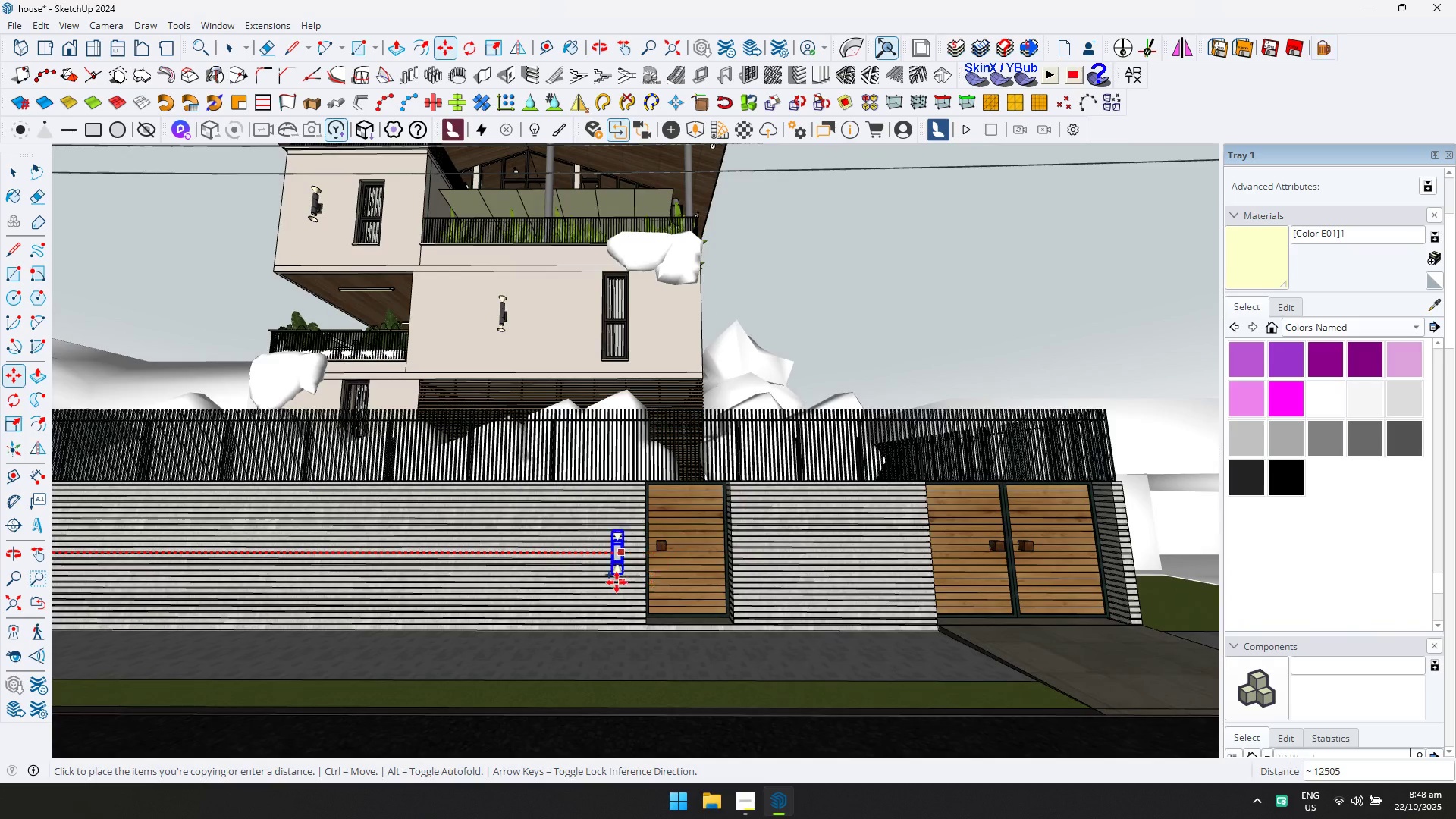 
hold_key(key=ShiftLeft, duration=0.35)
 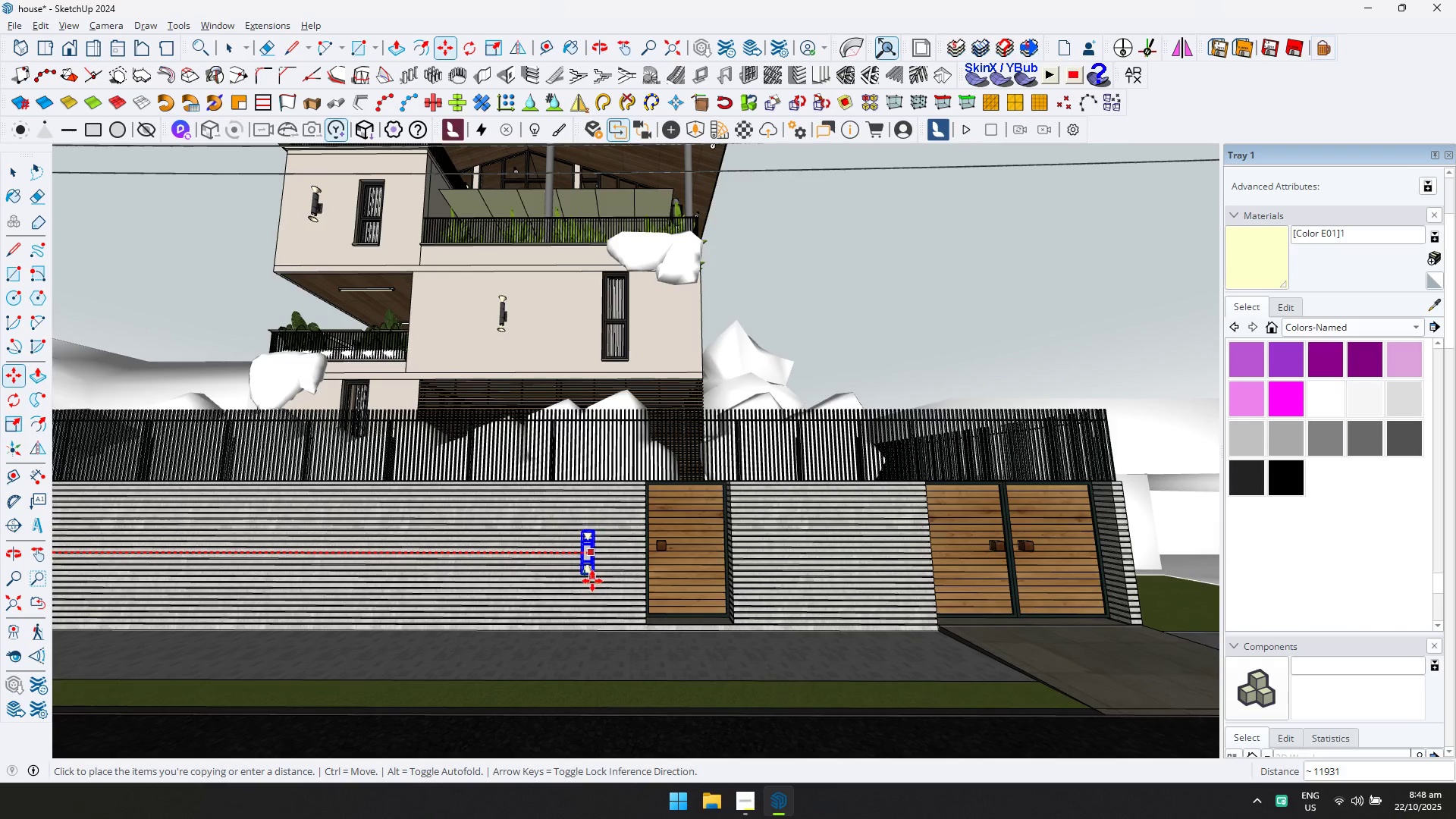 
hold_key(key=ShiftLeft, duration=0.38)
 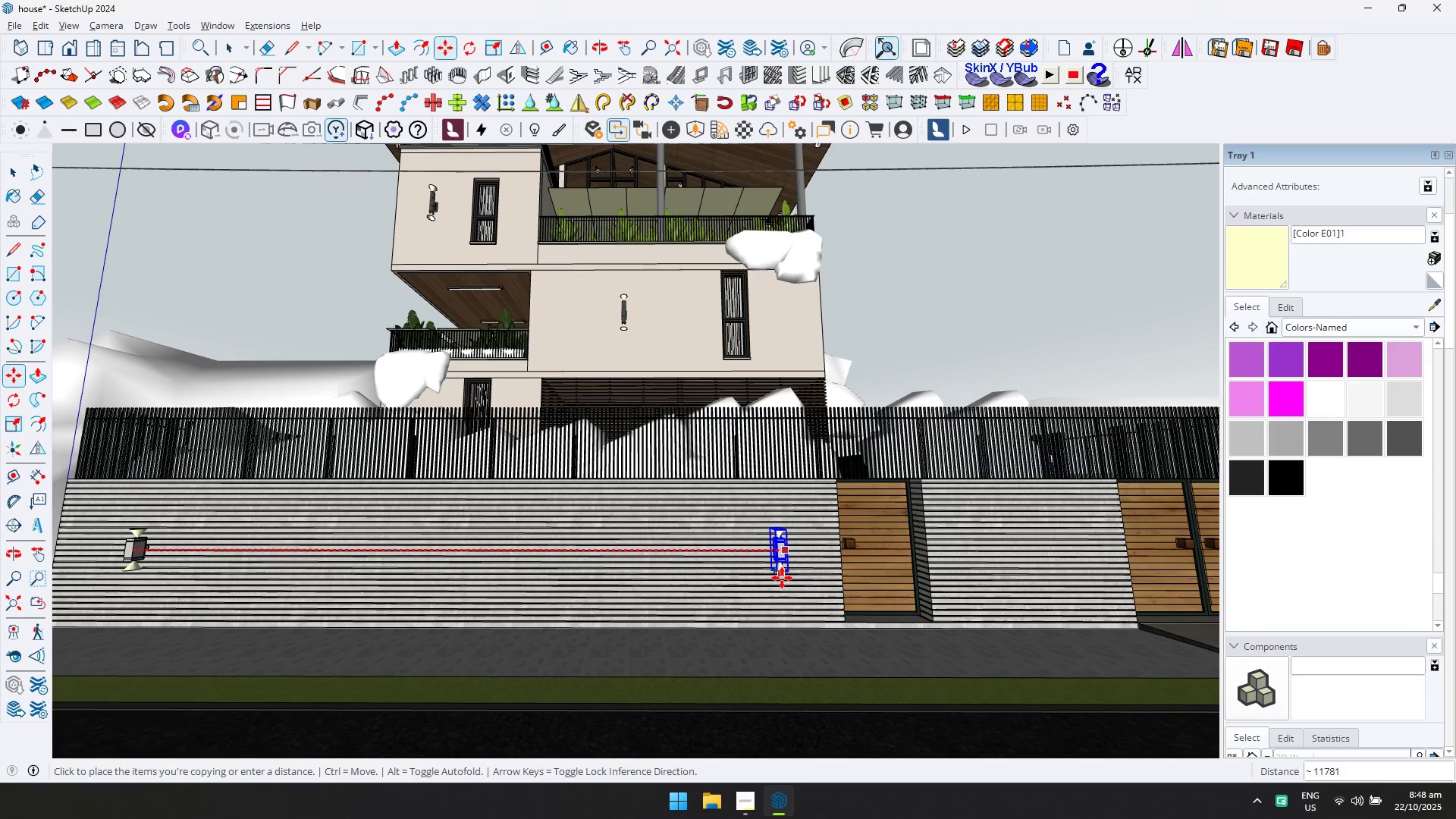 
left_click([782, 578])
 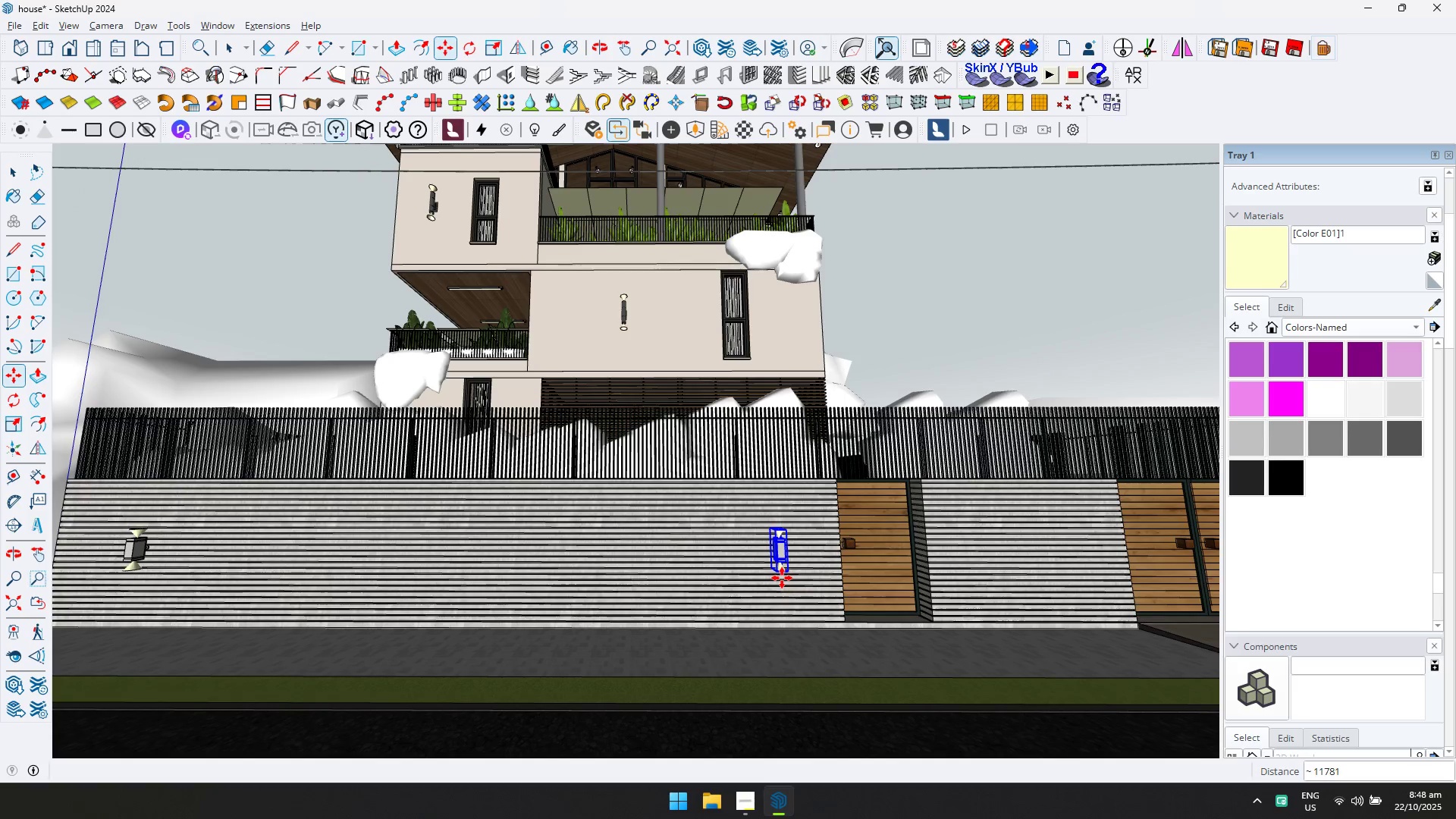 
key(Slash)
 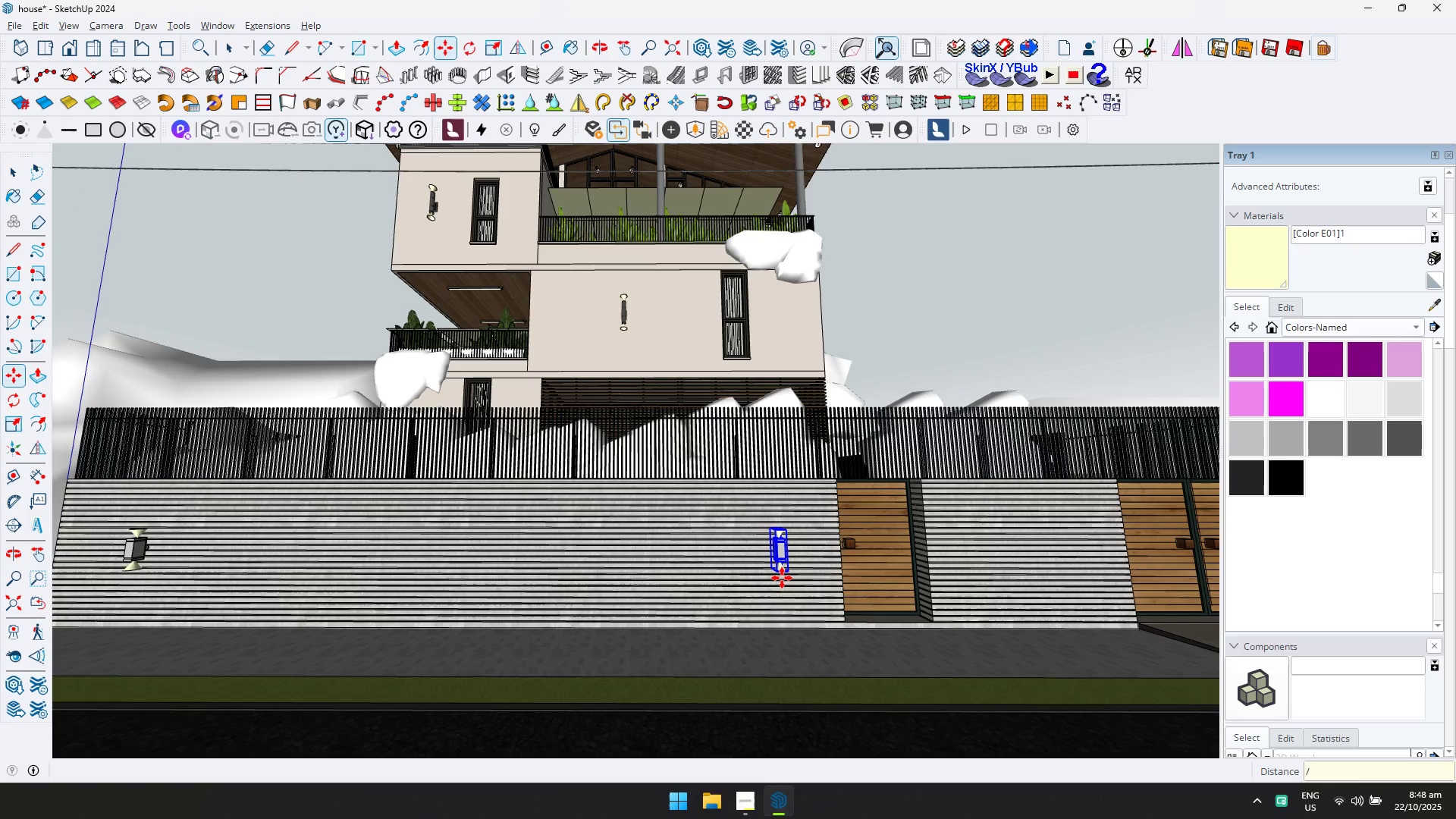 
key(F2)
 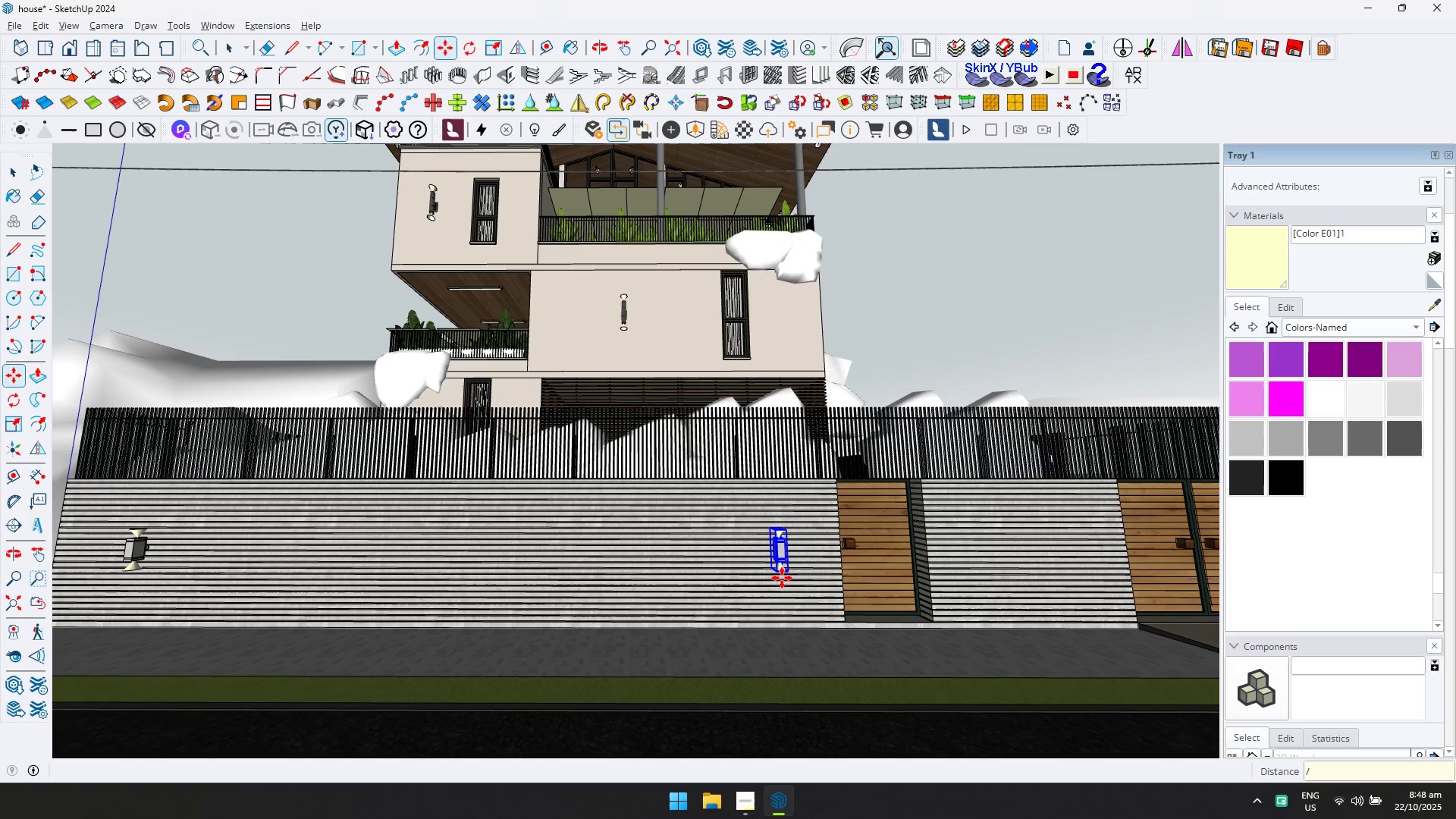 
key(2)
 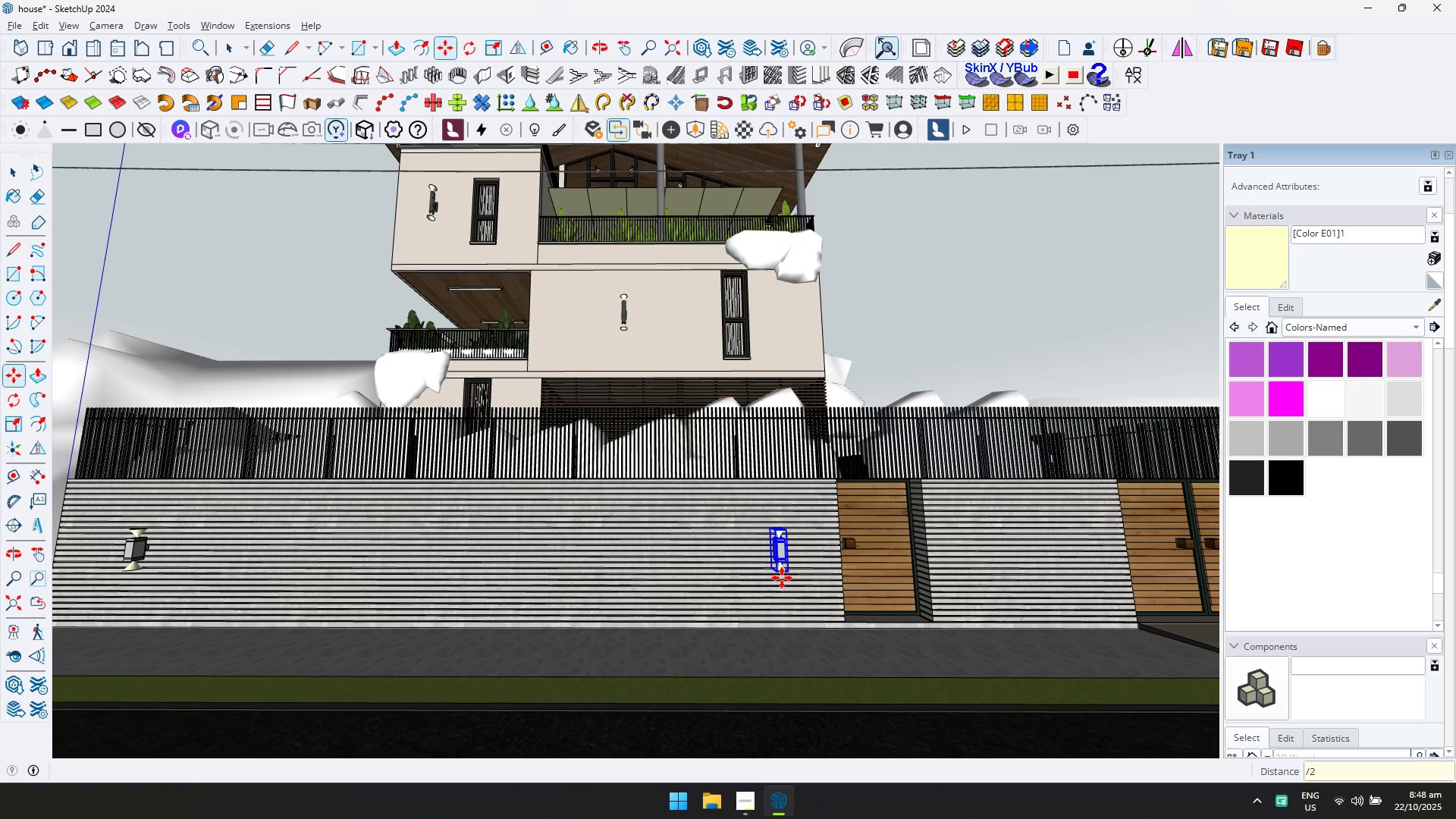 
key(Enter)
 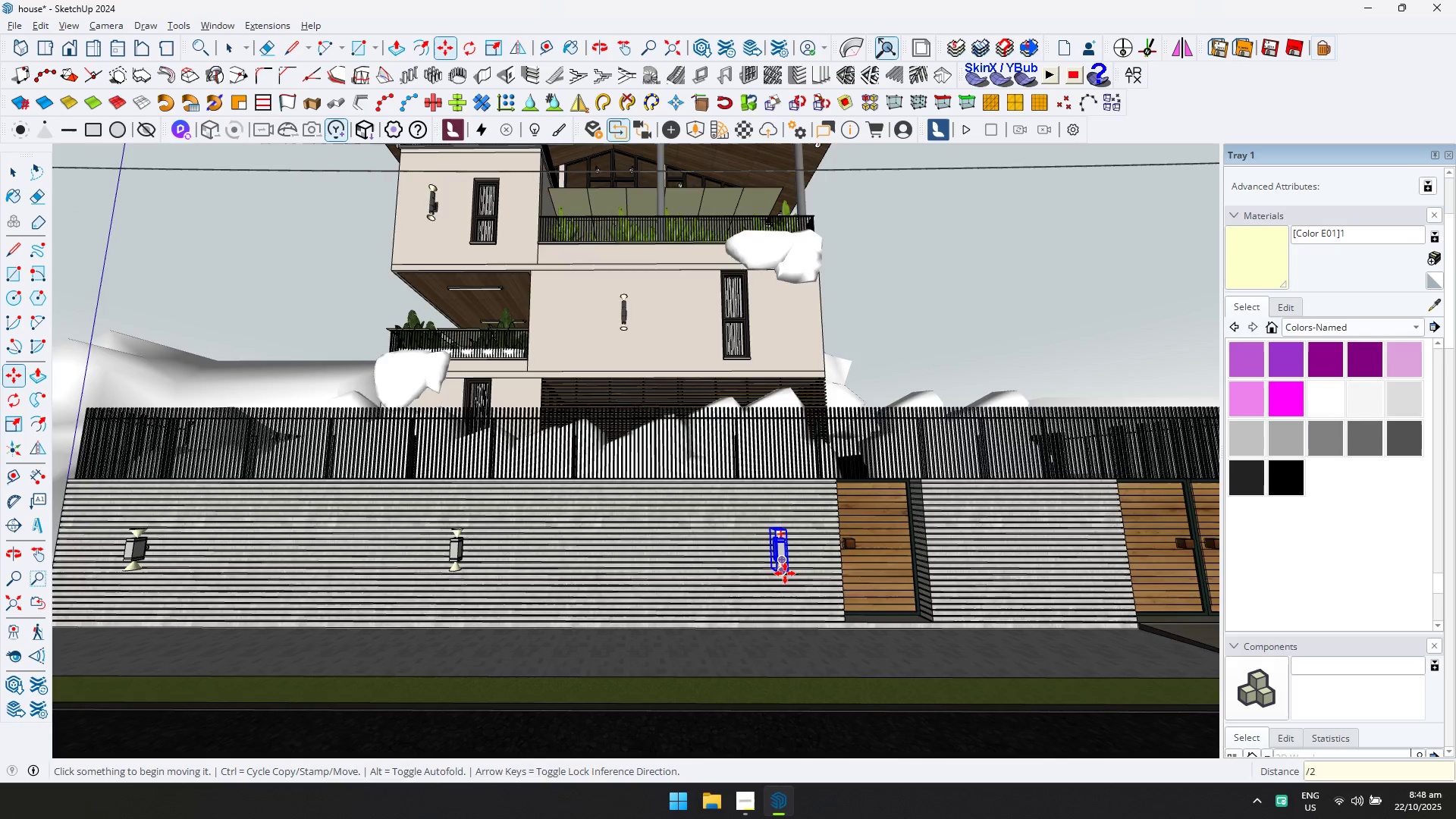 
scroll: coordinate [786, 572], scroll_direction: down, amount: 7.0
 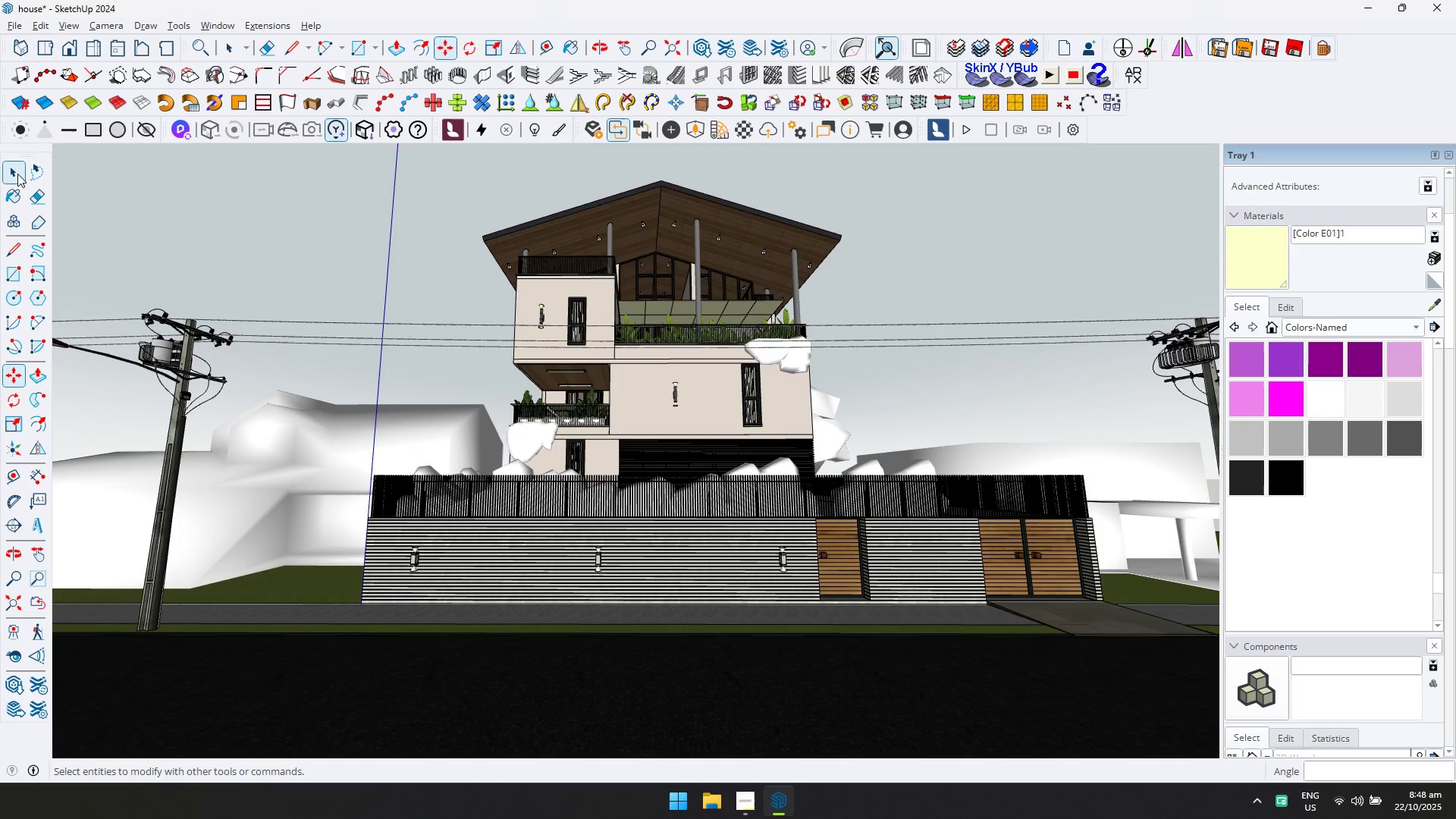 
hold_key(key=ControlLeft, duration=1.52)
 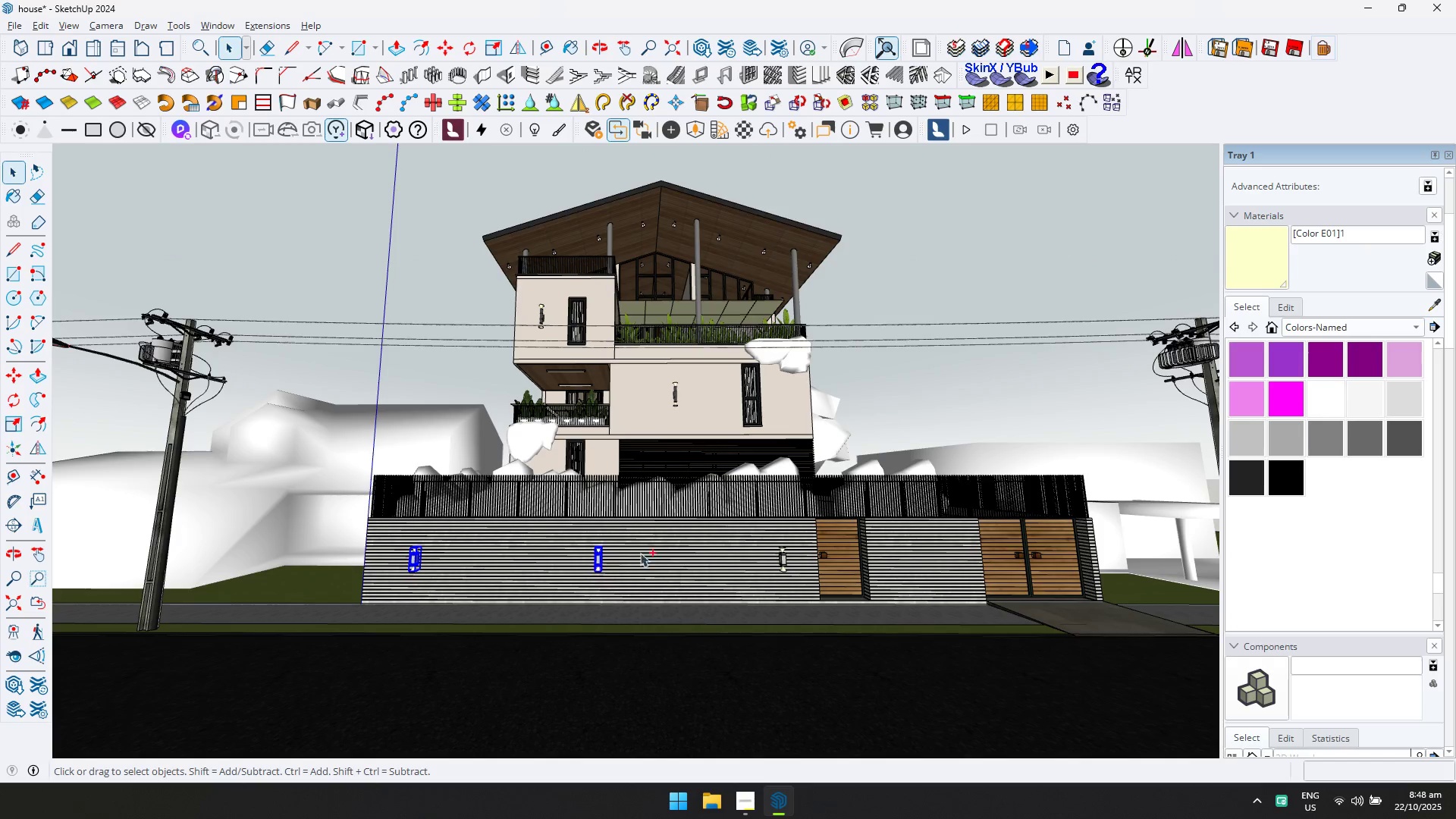 
hold_key(key=ControlLeft, duration=1.07)
left_click([785, 554])
 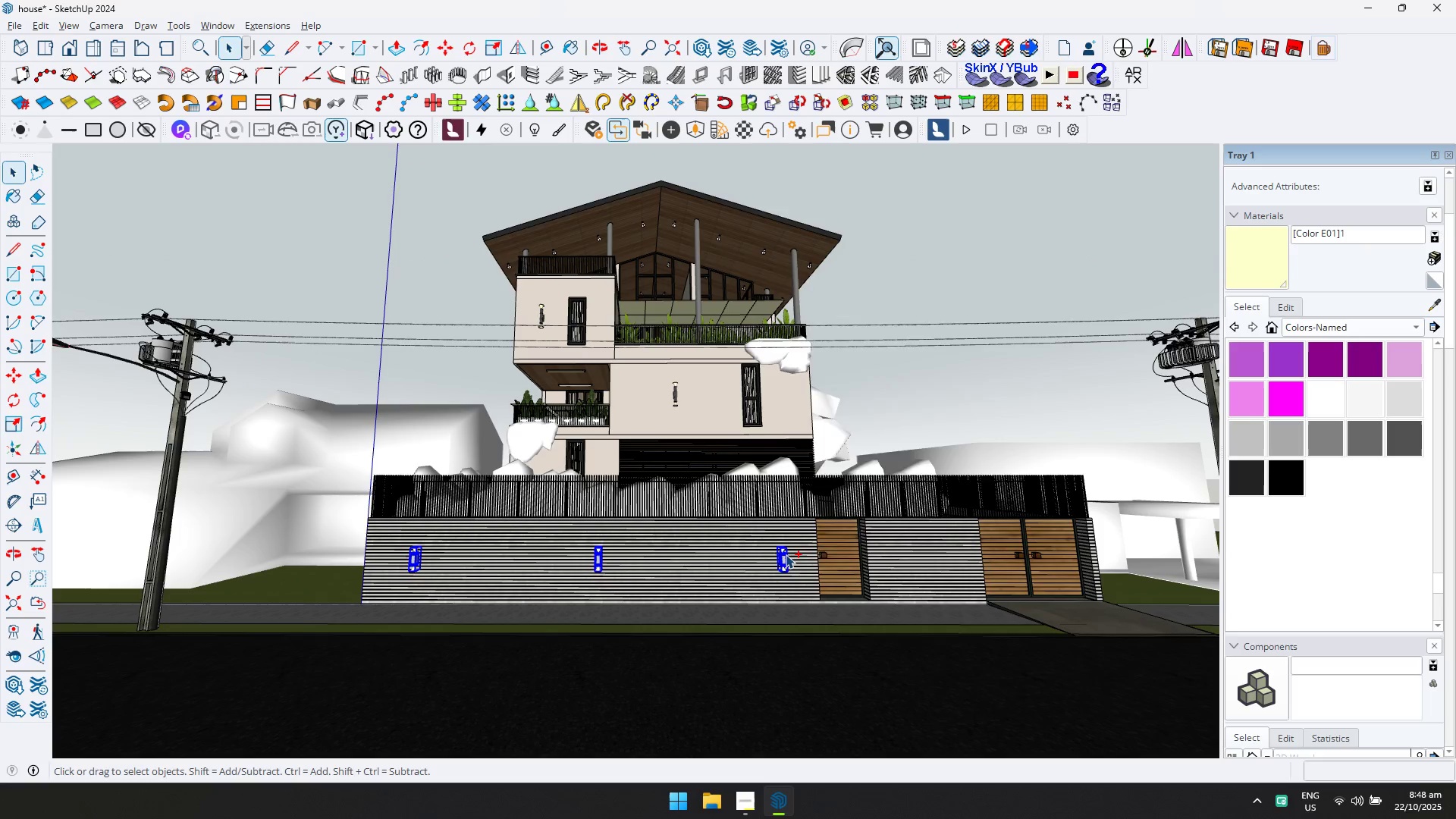 
right_click([786, 554])
 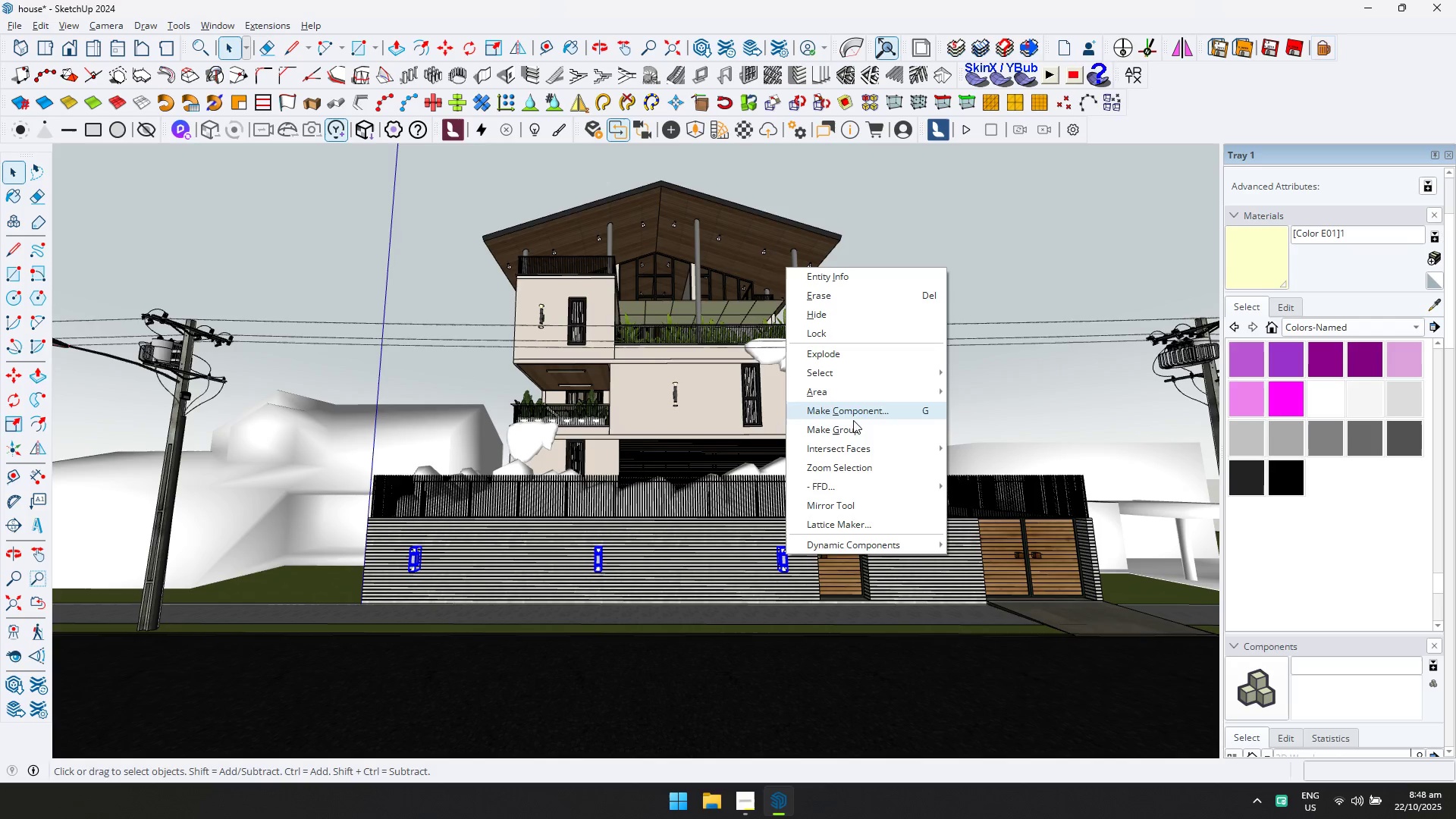 
left_click([854, 429])
 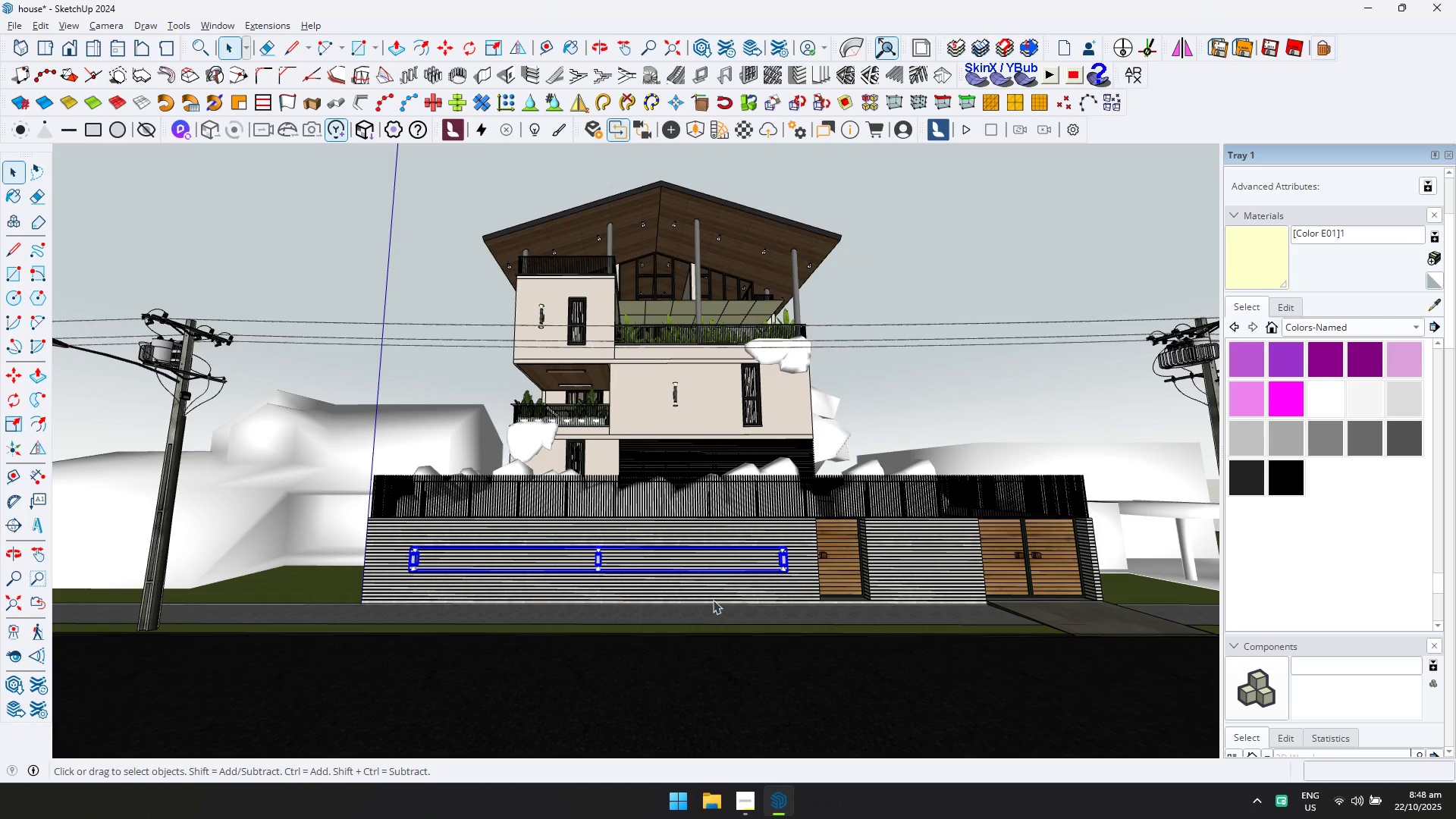 
scroll: coordinate [687, 626], scroll_direction: up, amount: 2.0
 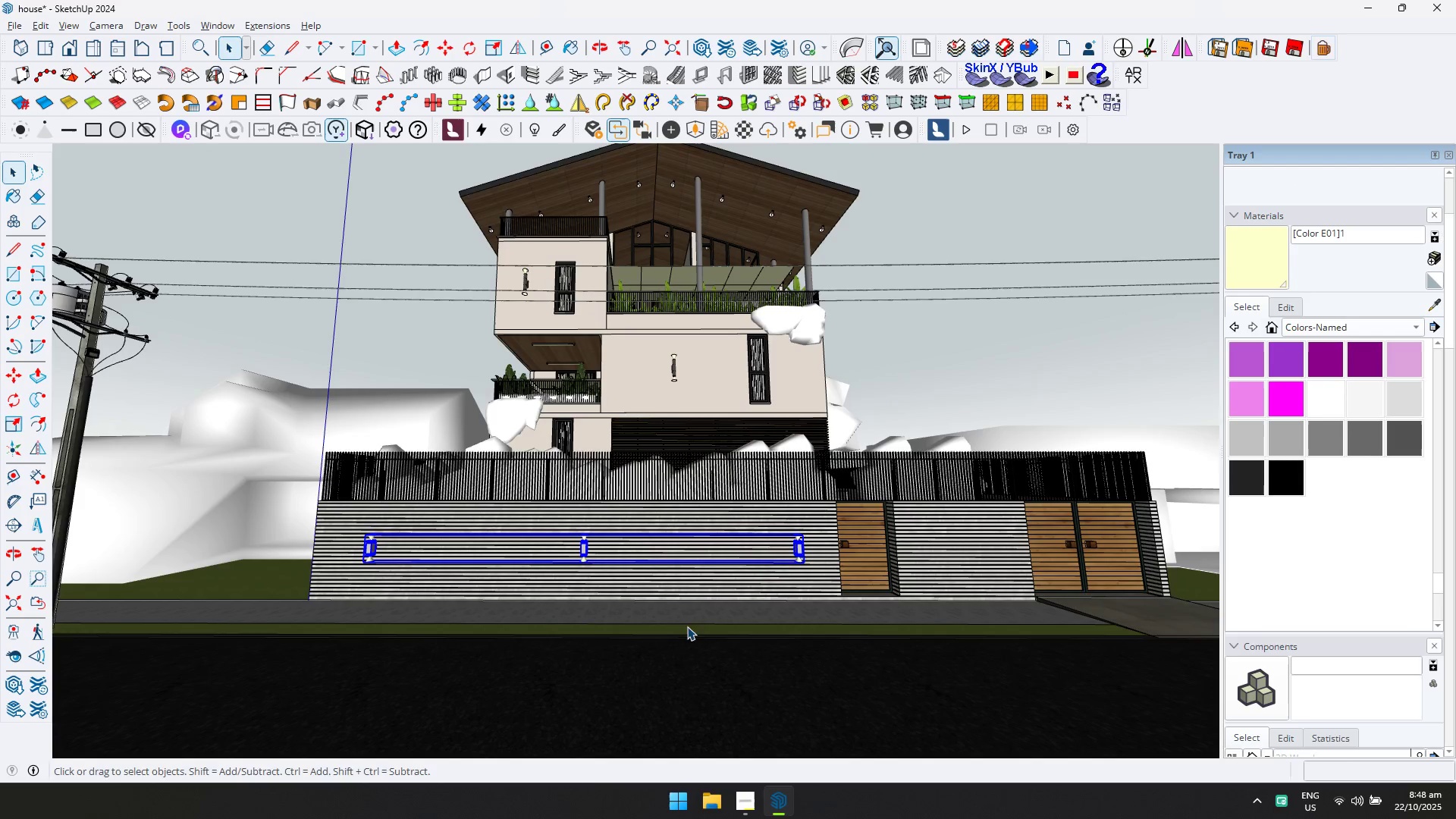 
key(M)